 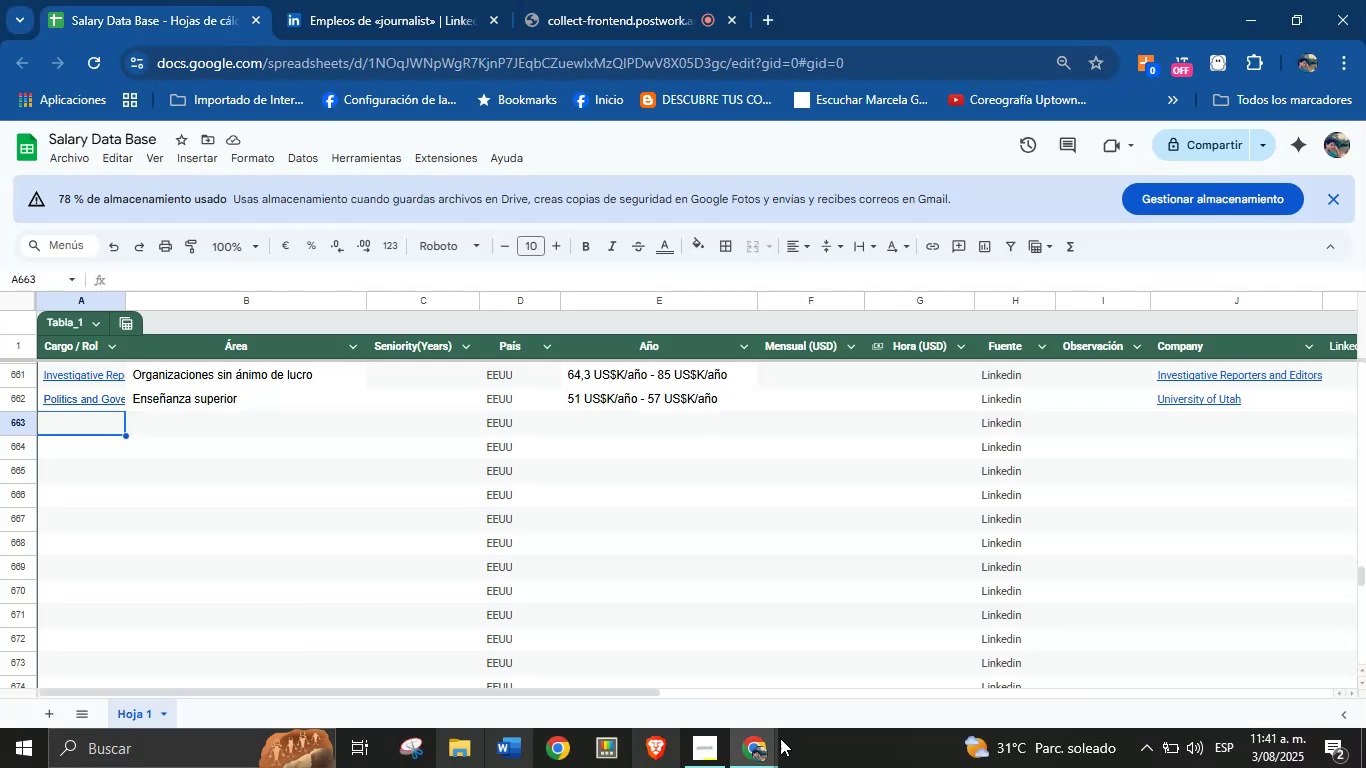 
left_click([472, 0])
 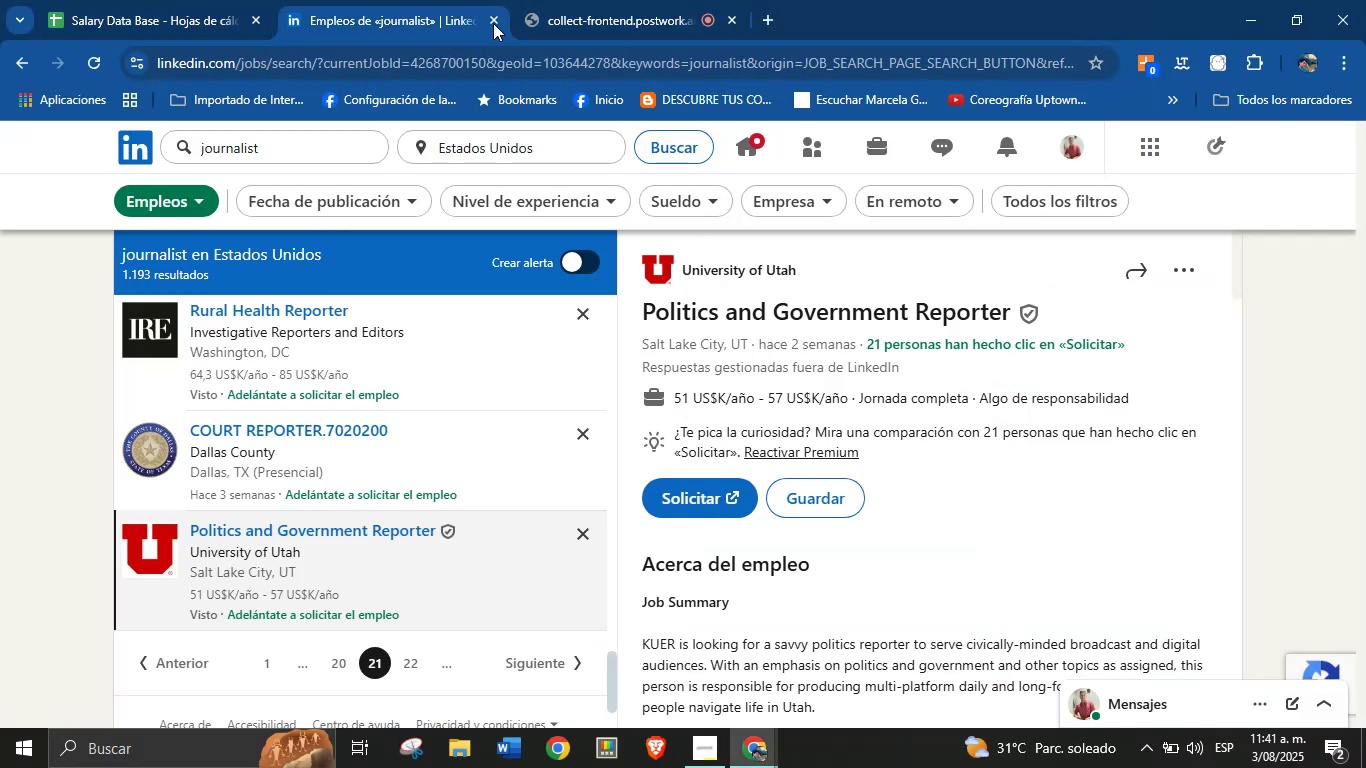 
scroll: coordinate [542, 489], scroll_direction: down, amount: 3.0
 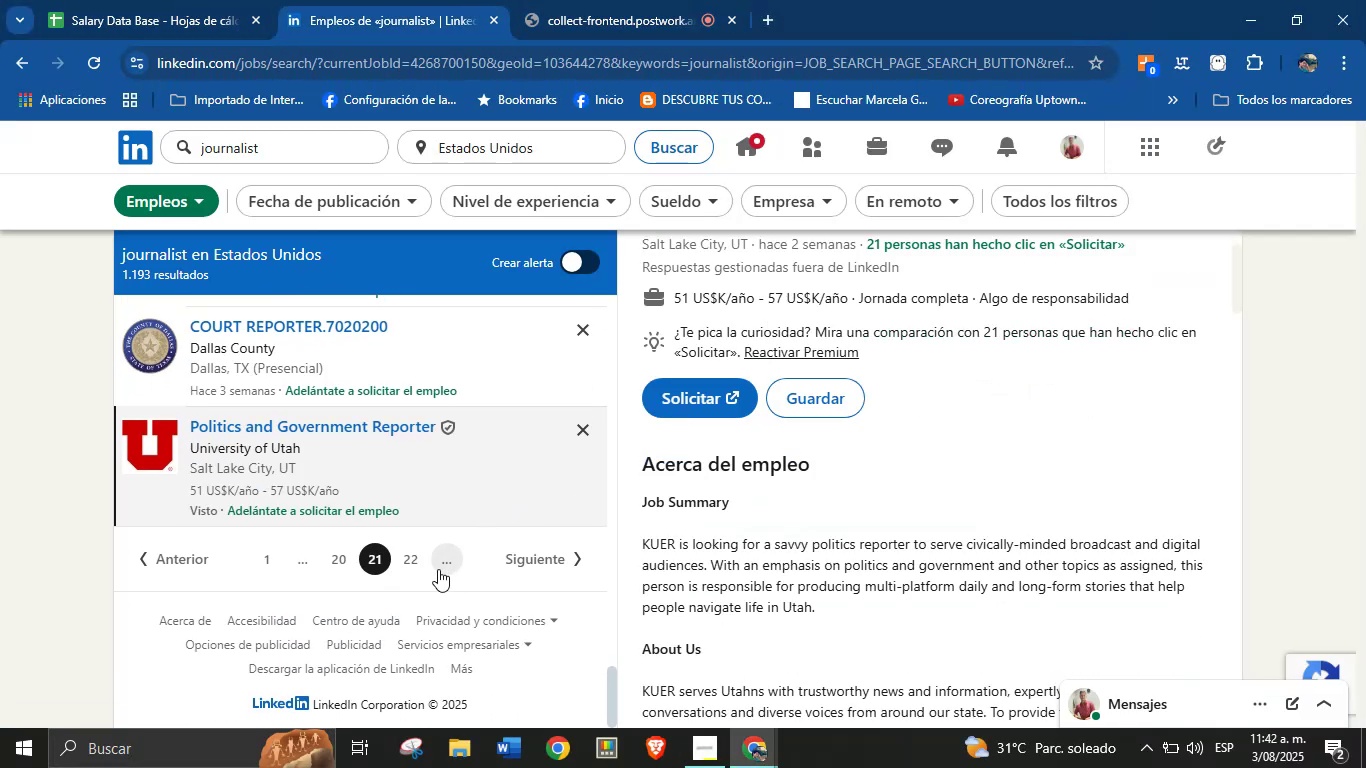 
left_click([411, 566])
 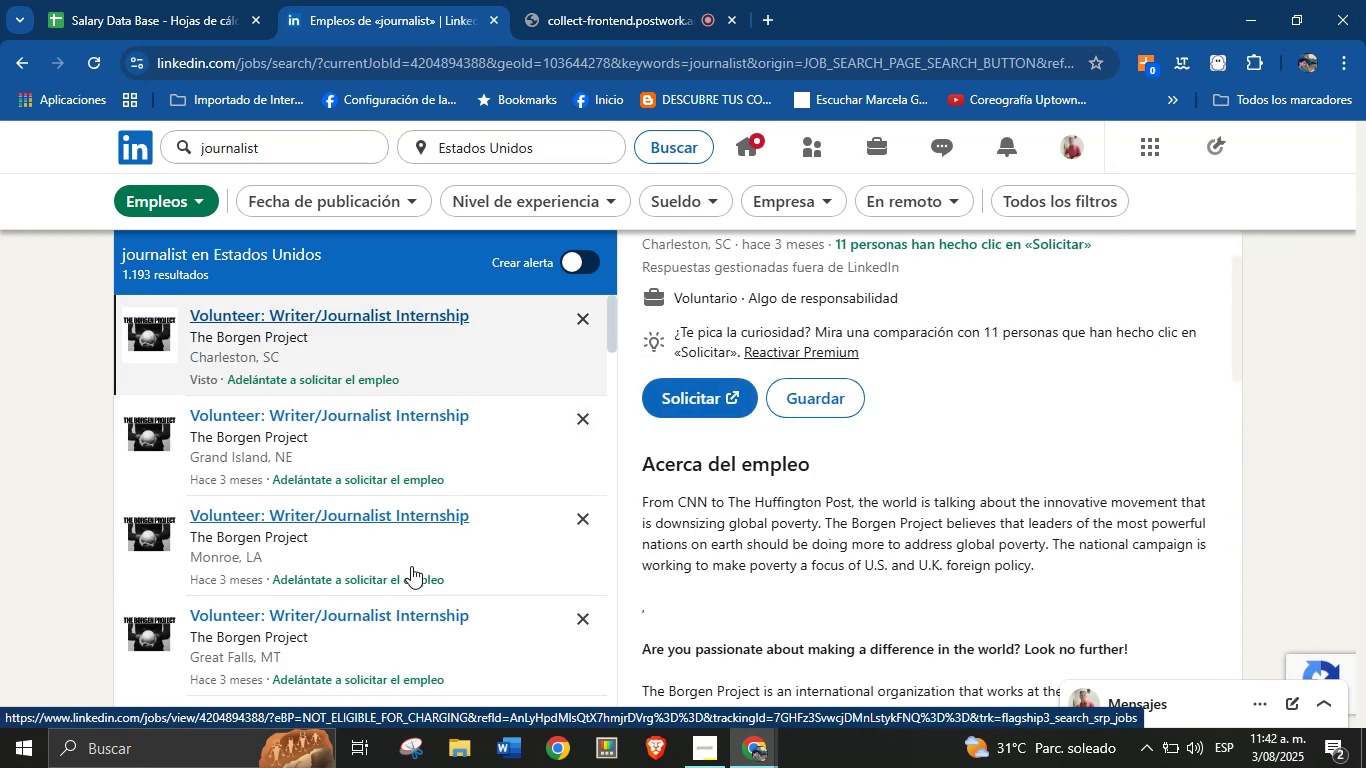 
wait(11.06)
 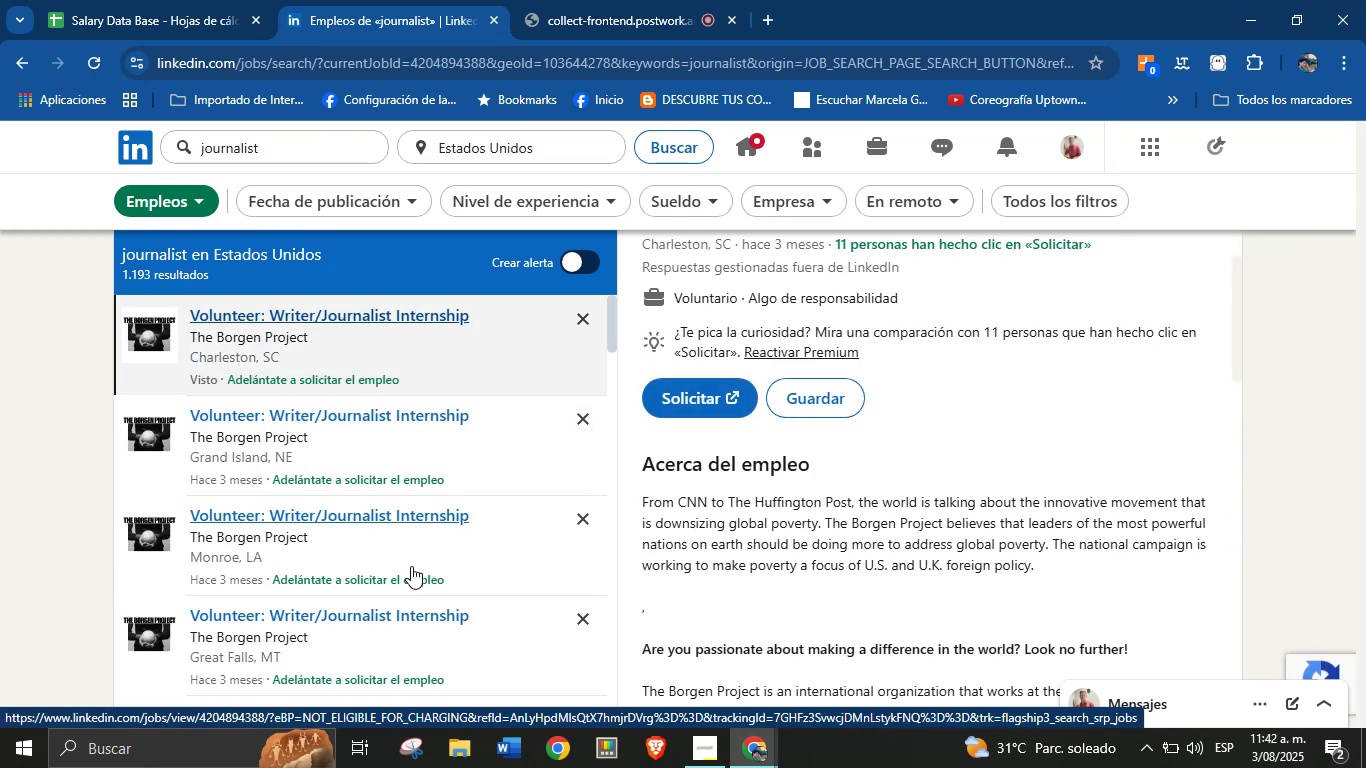 
scroll: coordinate [526, 560], scroll_direction: down, amount: 3.0
 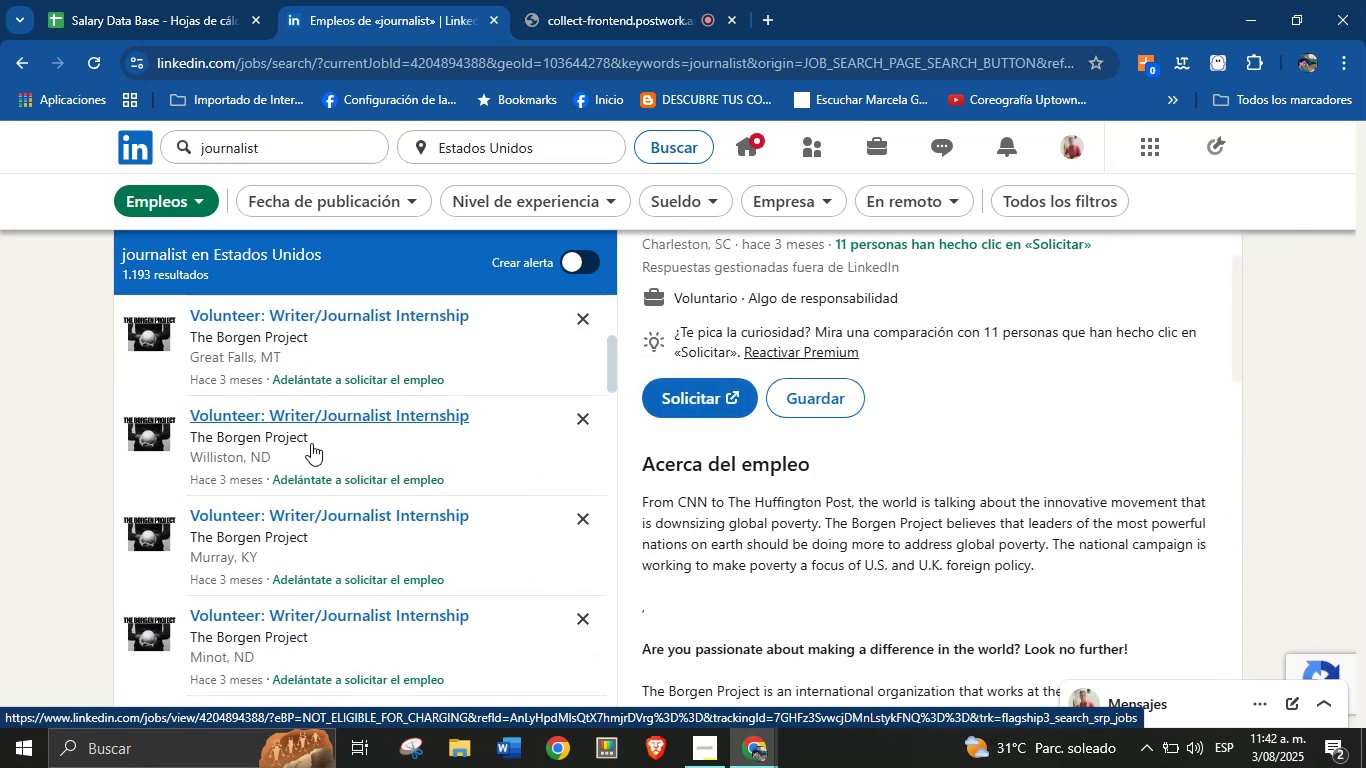 
scroll: coordinate [330, 439], scroll_direction: up, amount: 3.0
 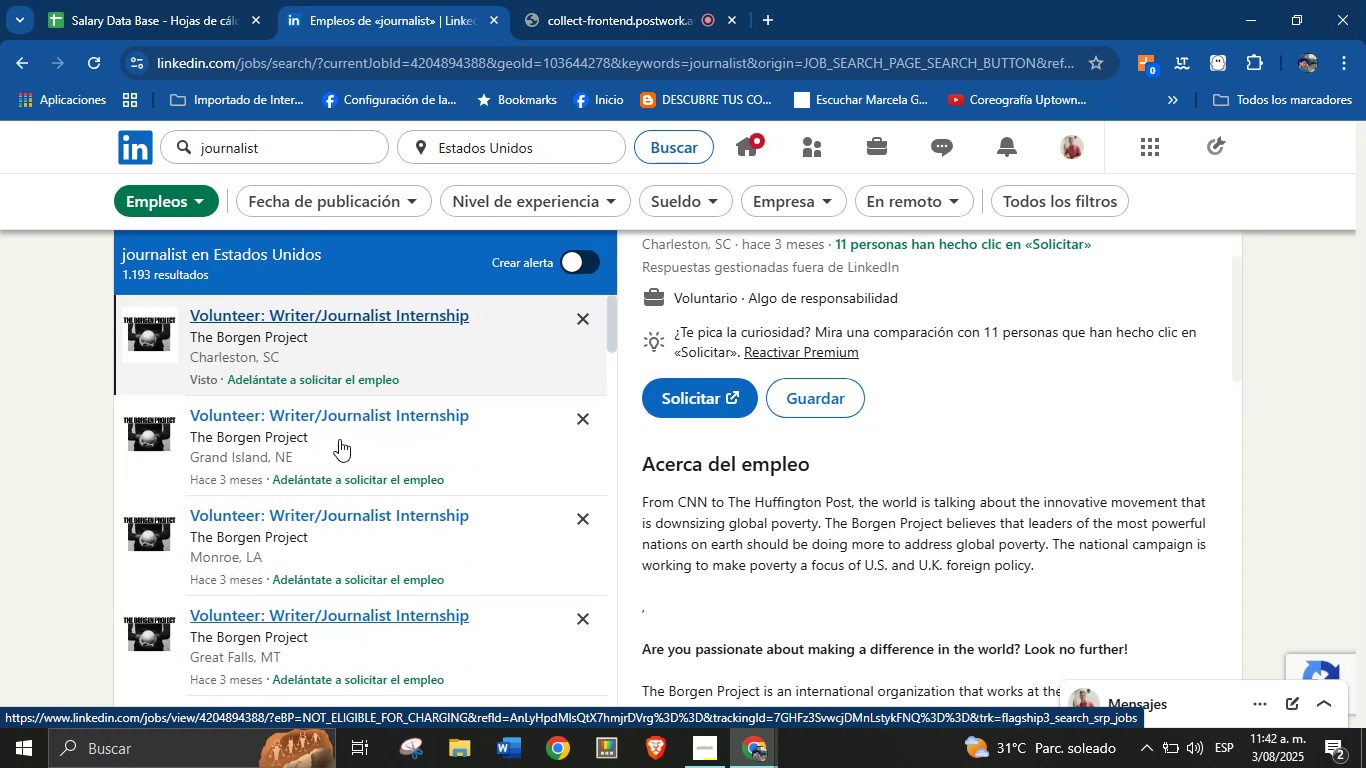 
scroll: coordinate [339, 439], scroll_direction: down, amount: 13.0
 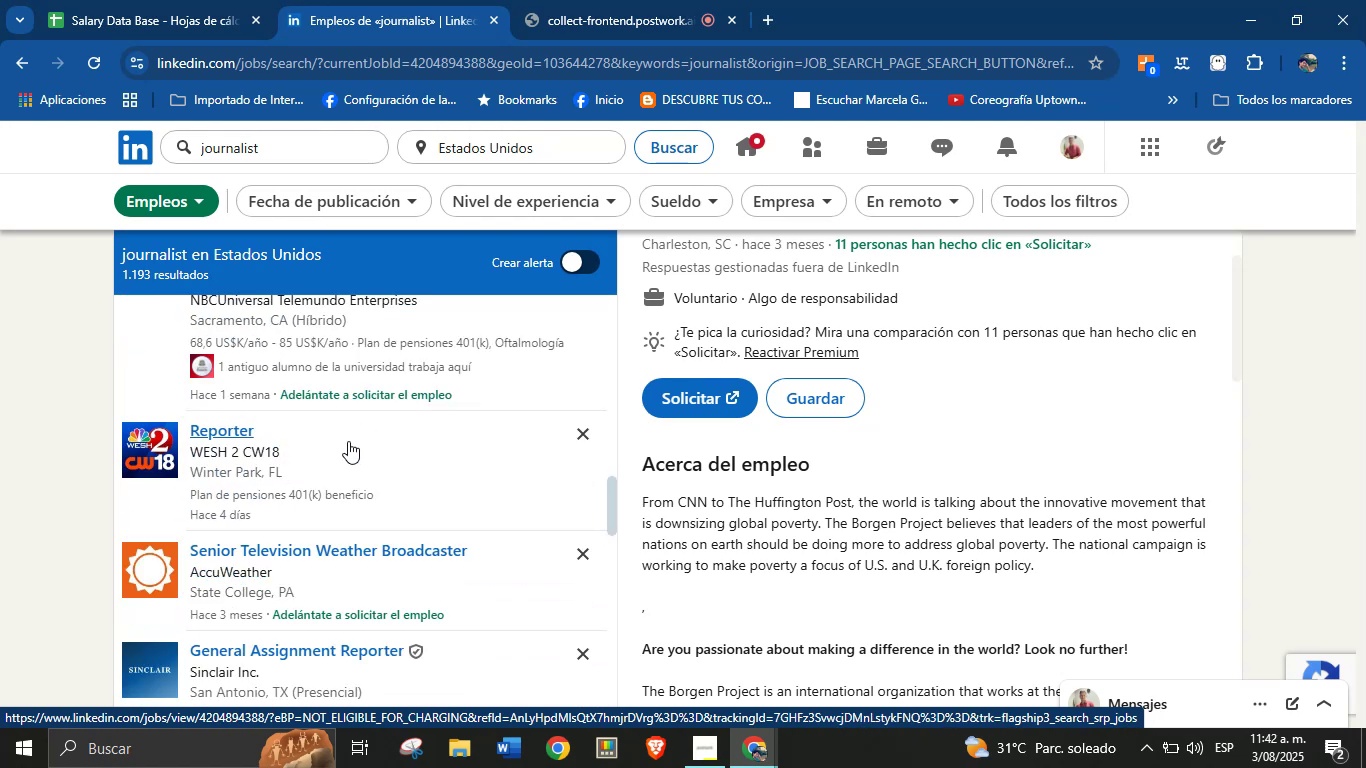 
scroll: coordinate [348, 441], scroll_direction: up, amount: 1.0
 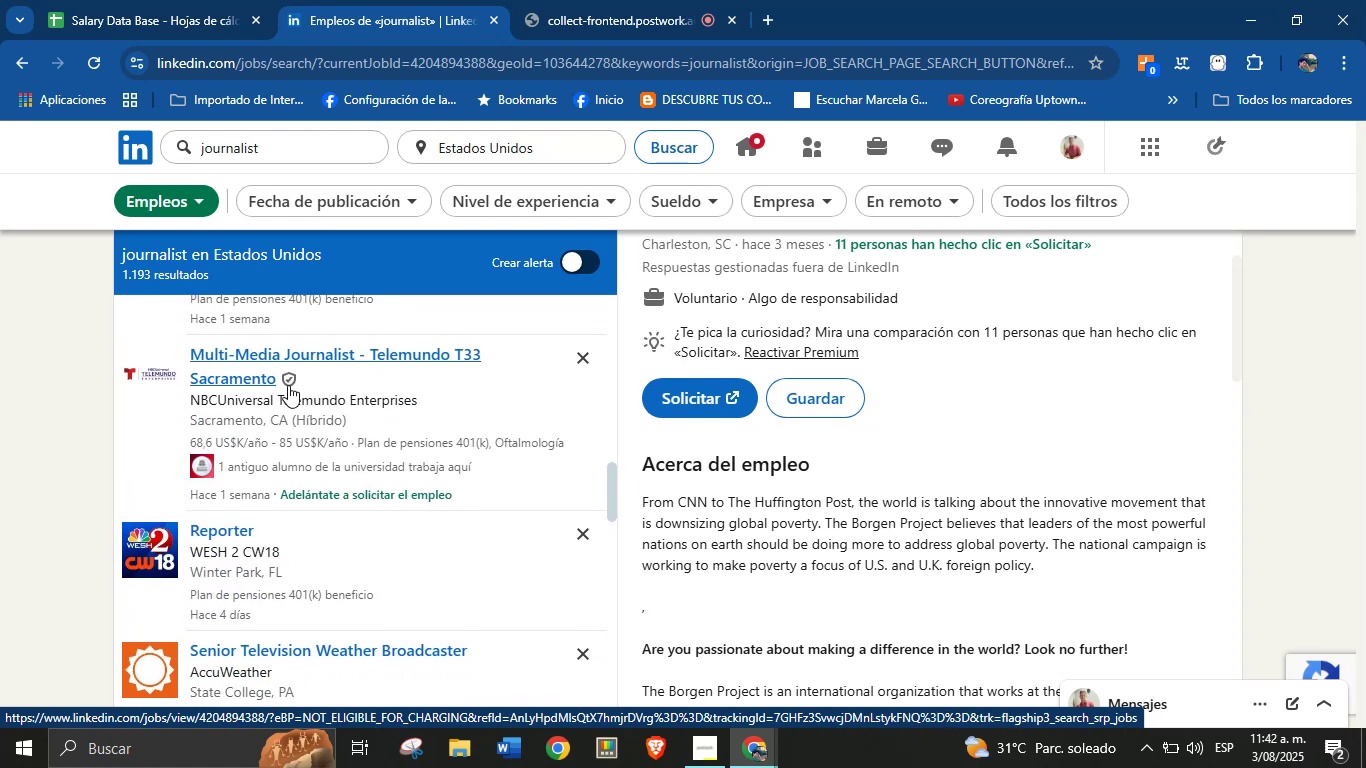 
left_click([245, 354])
 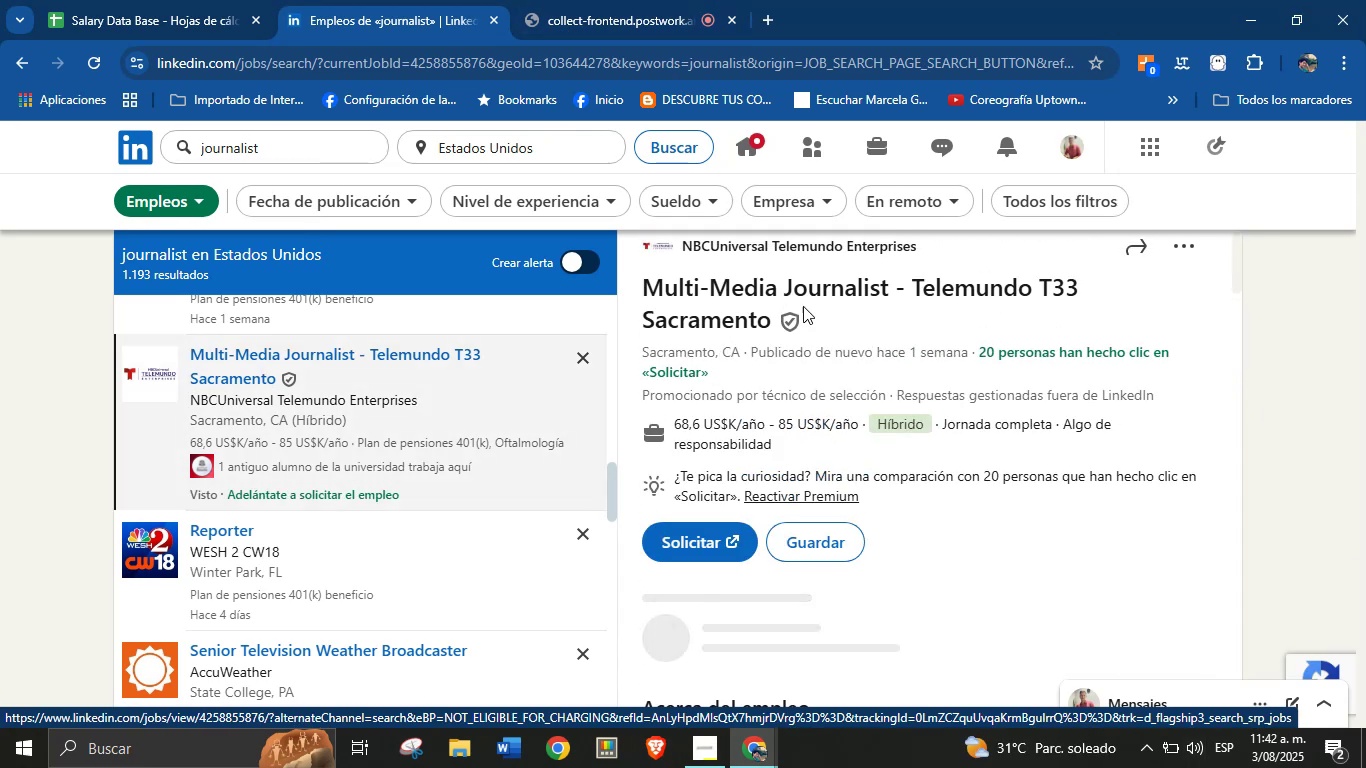 
left_click_drag(start_coordinate=[778, 319], to_coordinate=[635, 276])
 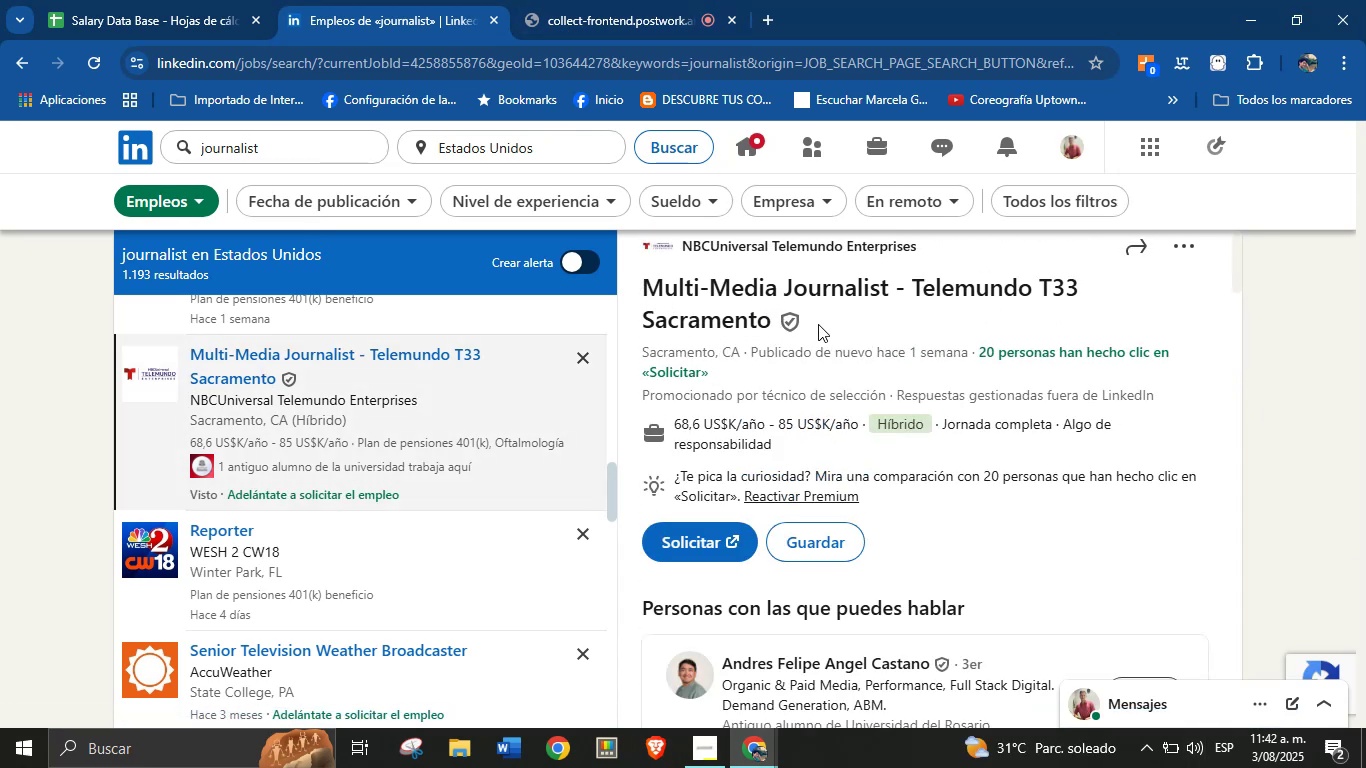 
left_click_drag(start_coordinate=[809, 316], to_coordinate=[651, 288])
 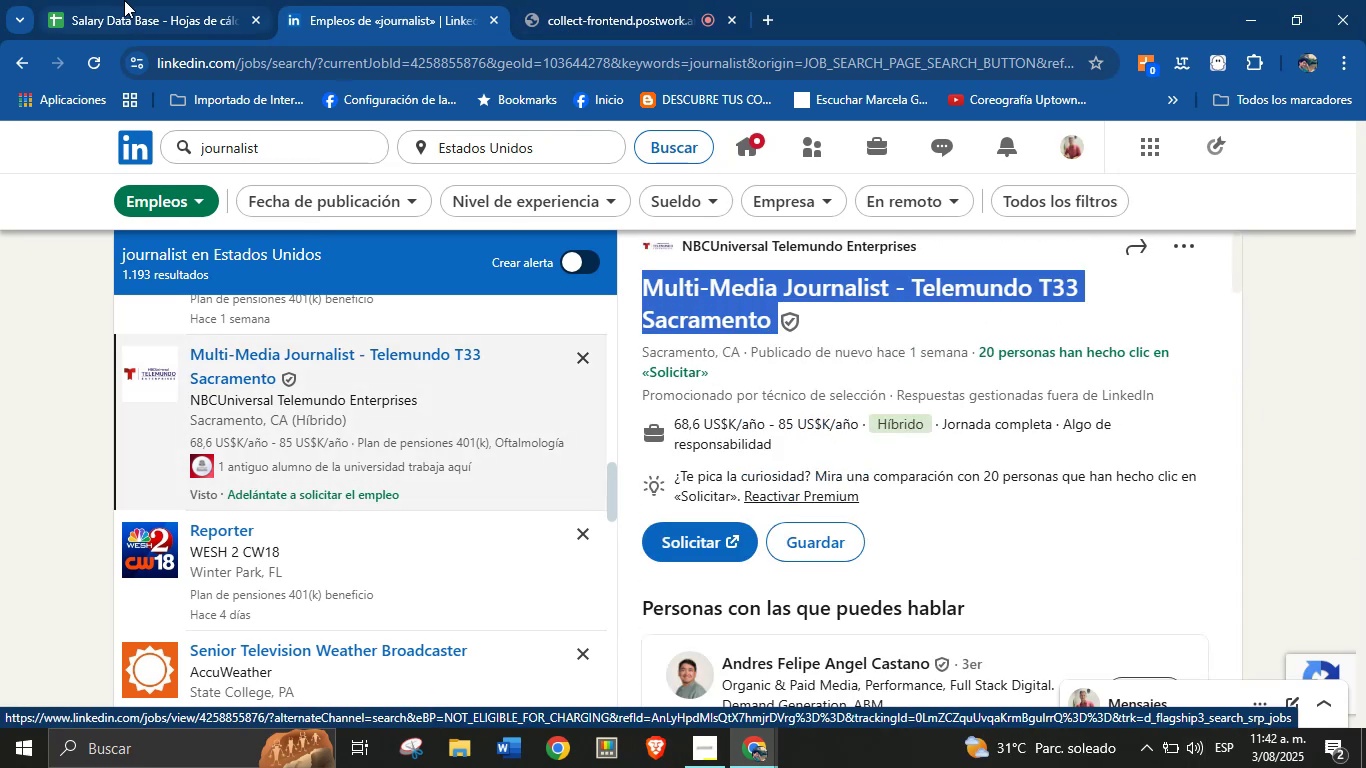 
key(Control+C)
 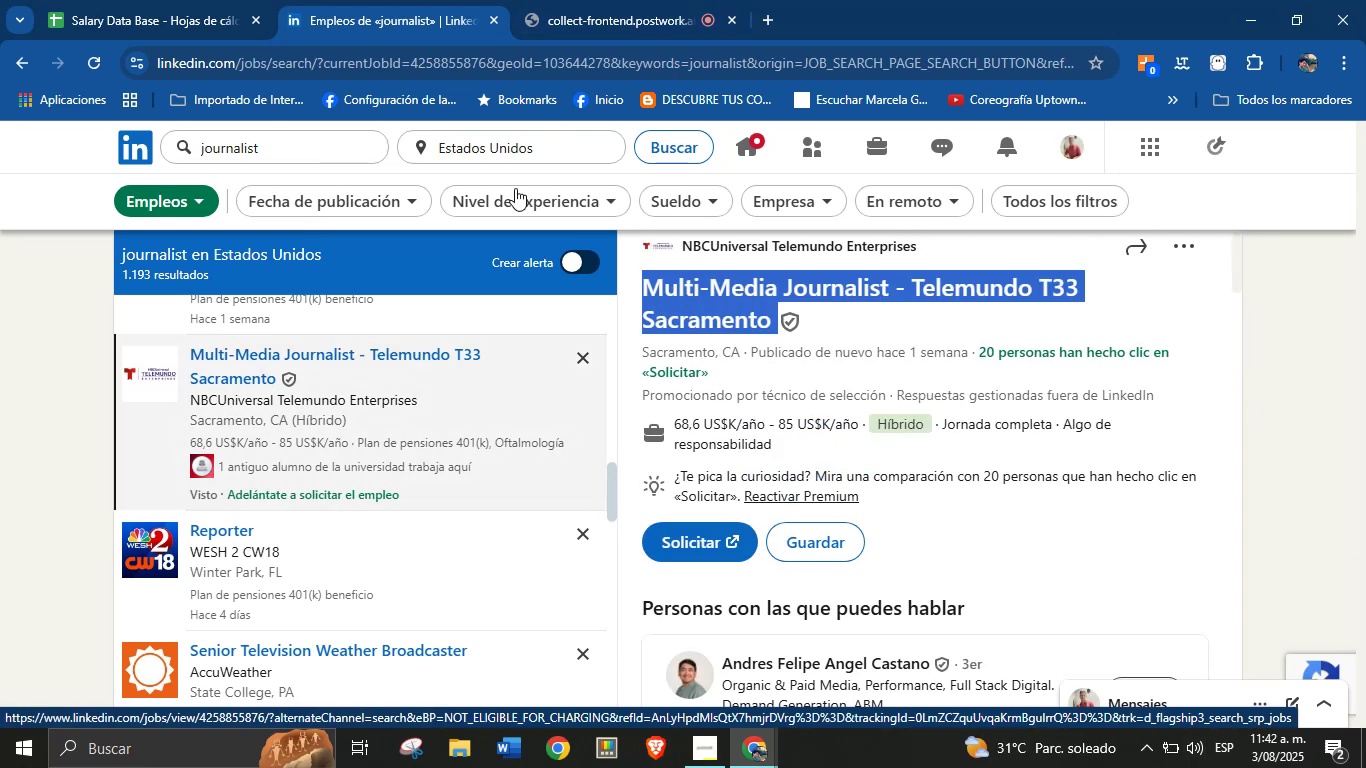 
left_click([124, 0])
 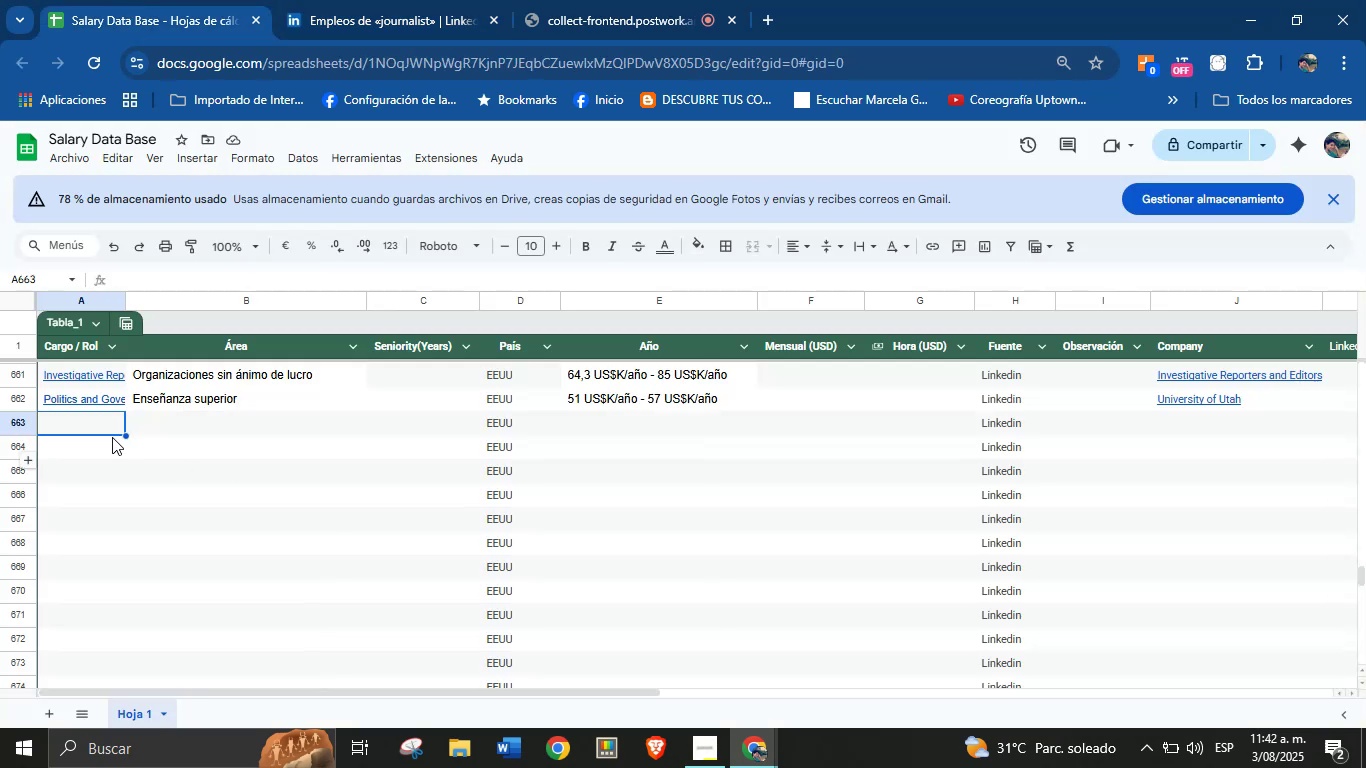 
left_click([91, 424])
 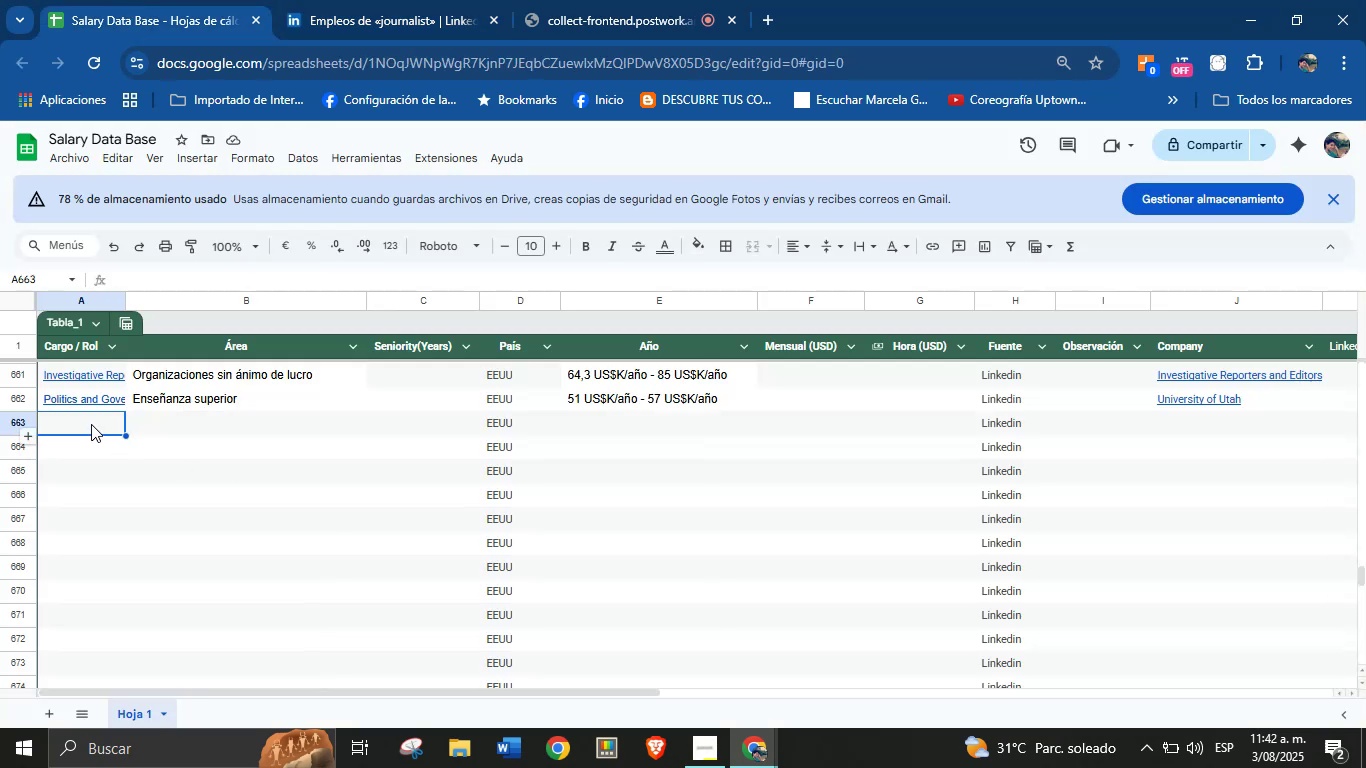 
key(Control+V)
 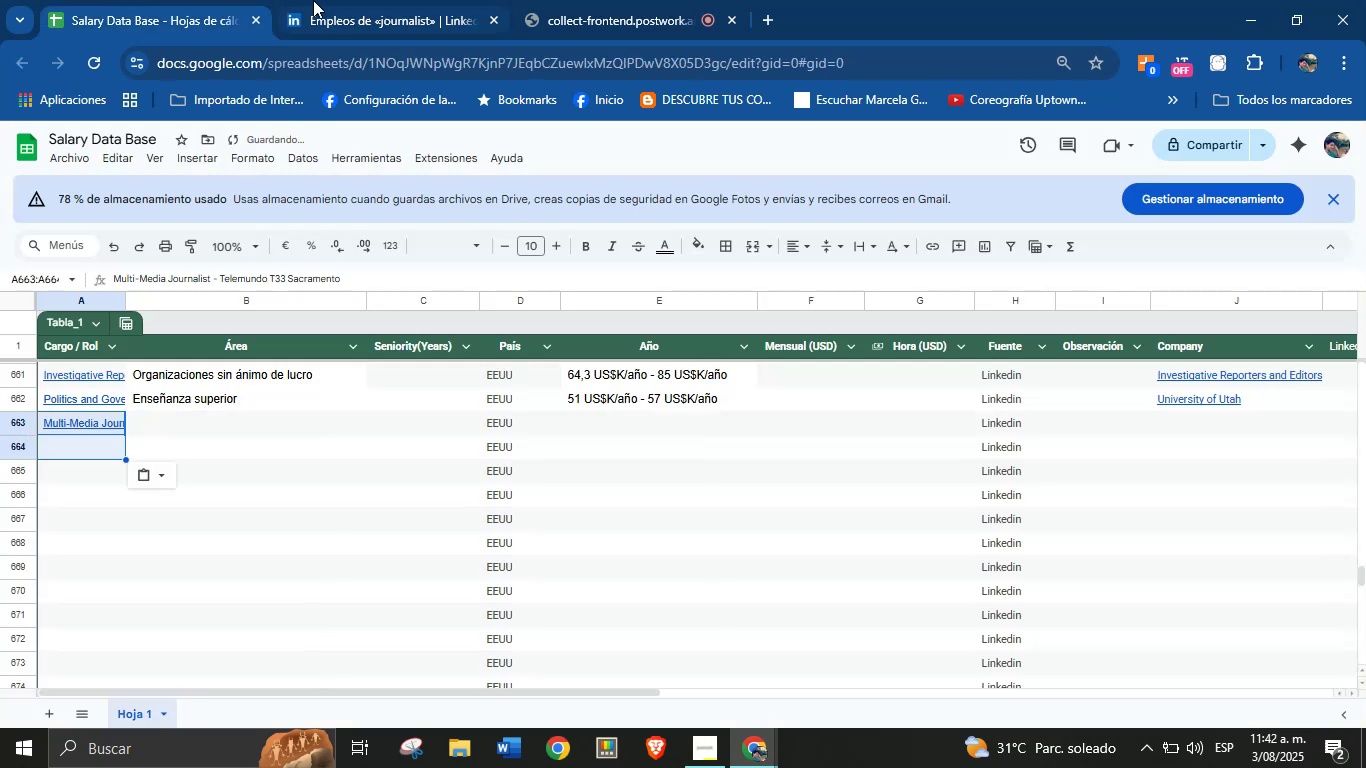 
left_click([299, 0])
 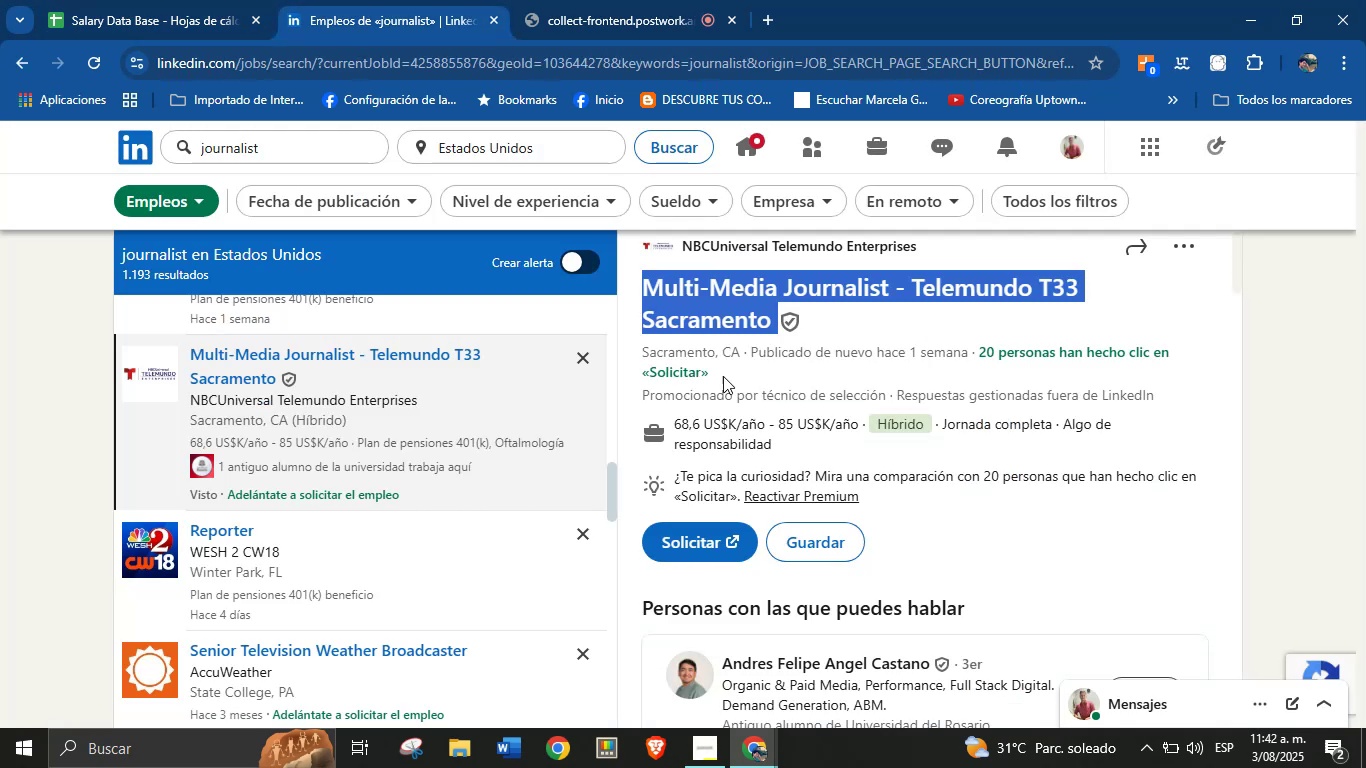 
scroll: coordinate [789, 373], scroll_direction: up, amount: 3.0
 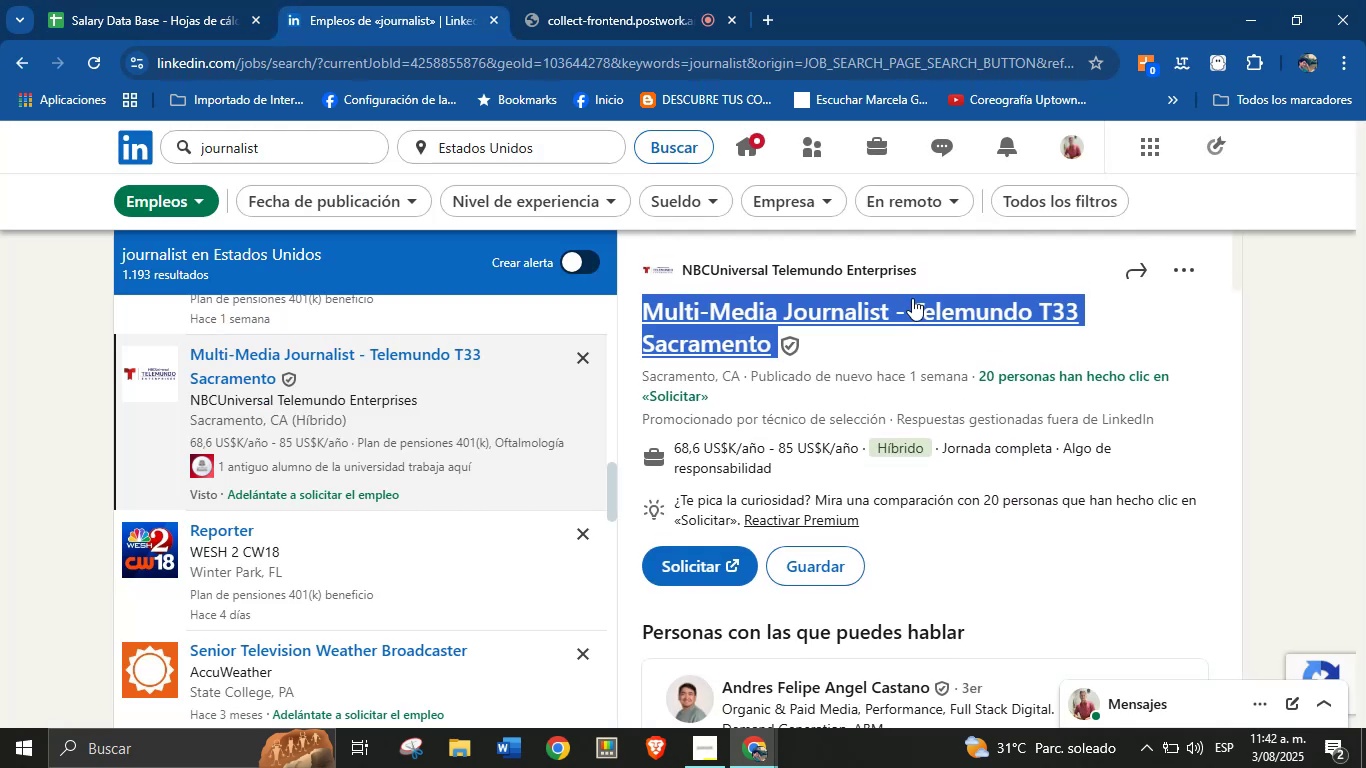 
left_click([934, 262])
 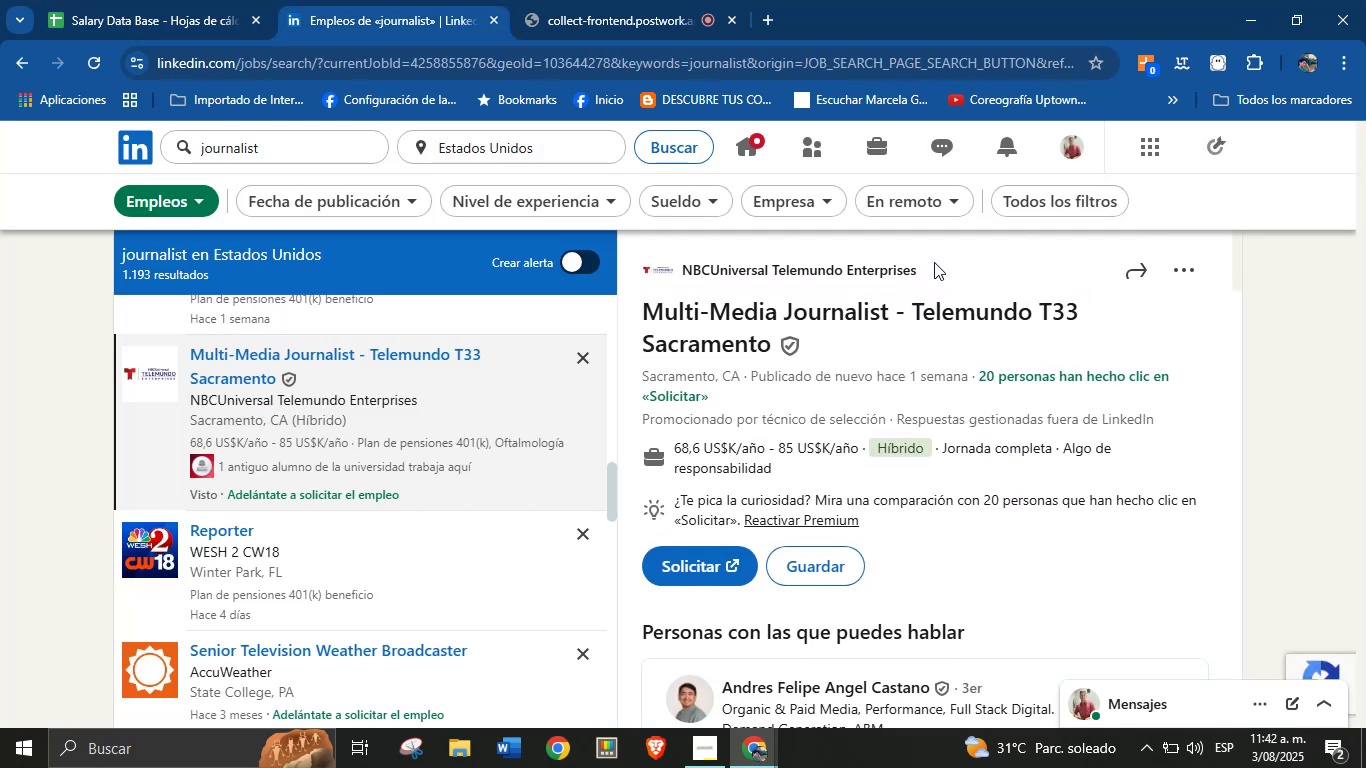 
left_click_drag(start_coordinate=[932, 269], to_coordinate=[685, 267])
 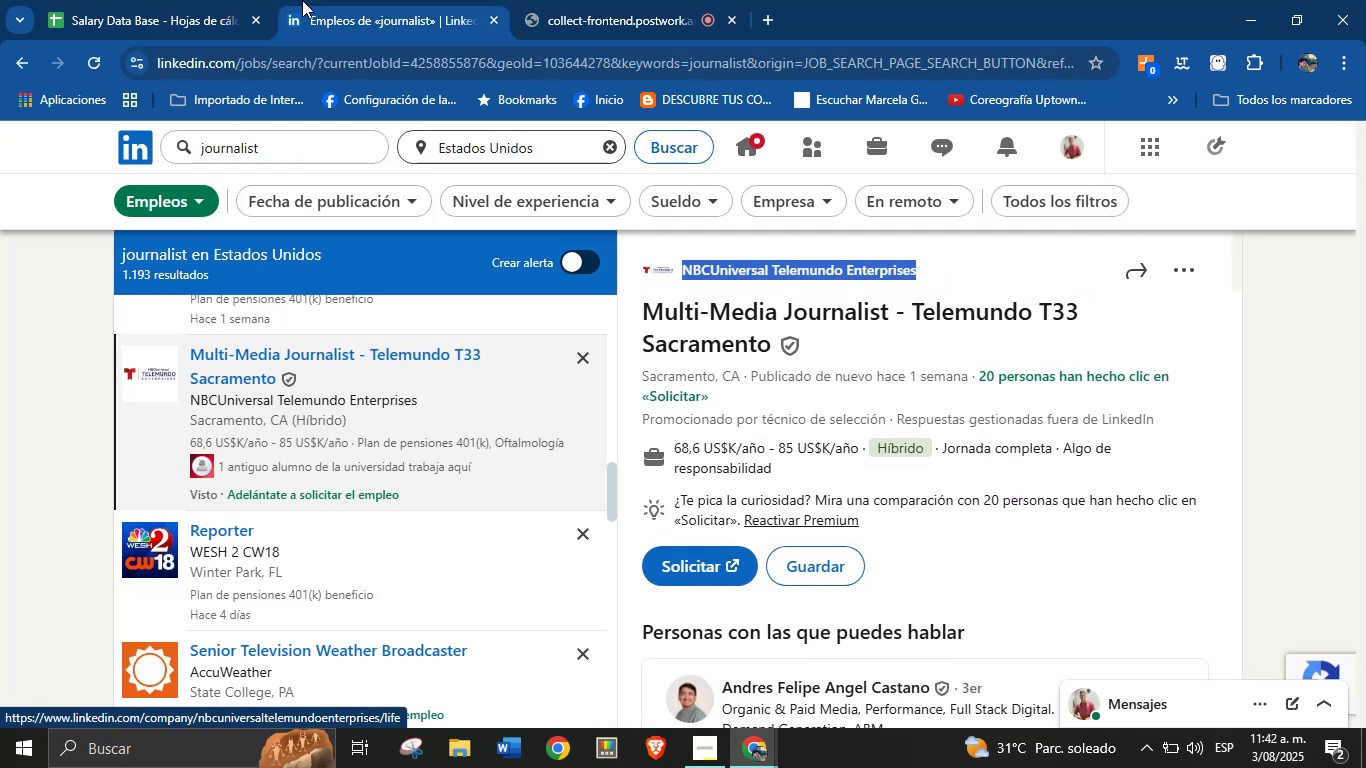 
key(Control+C)
 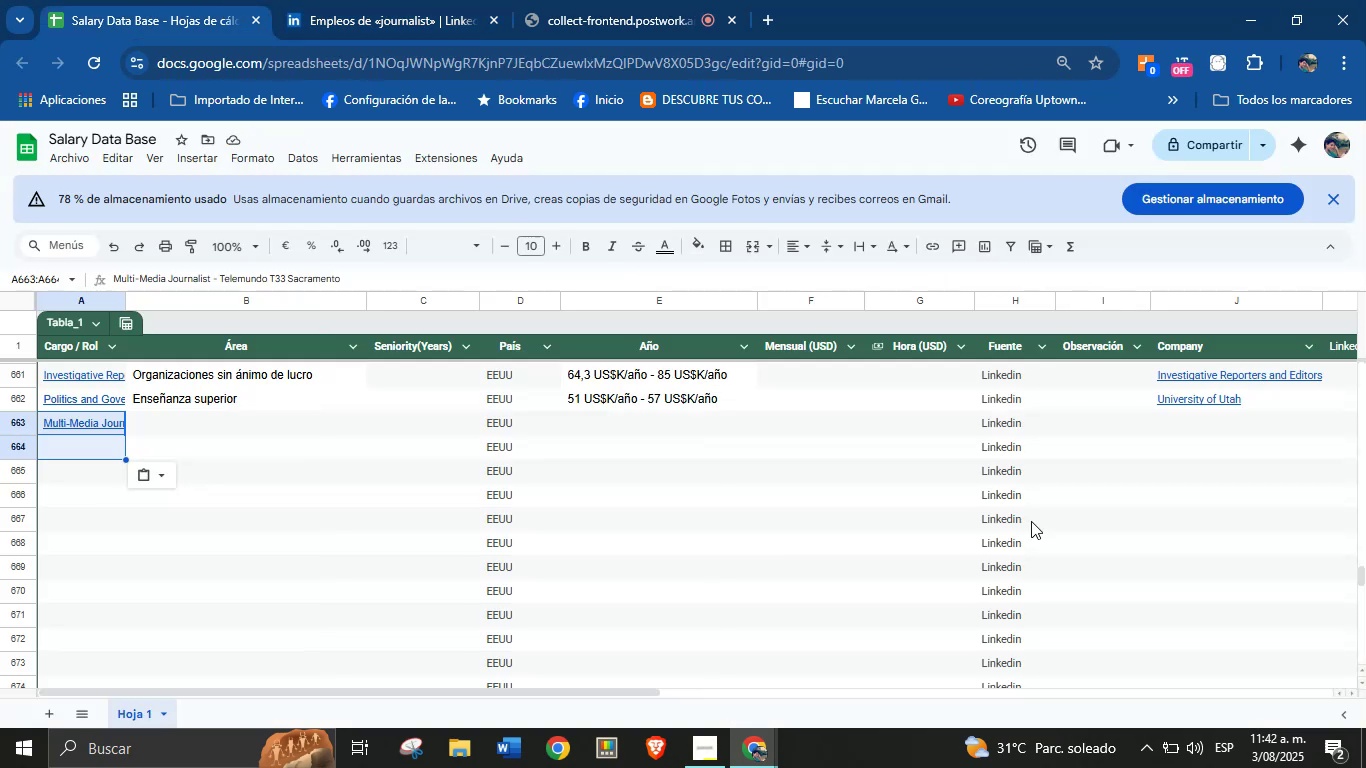 
left_click([1207, 430])
 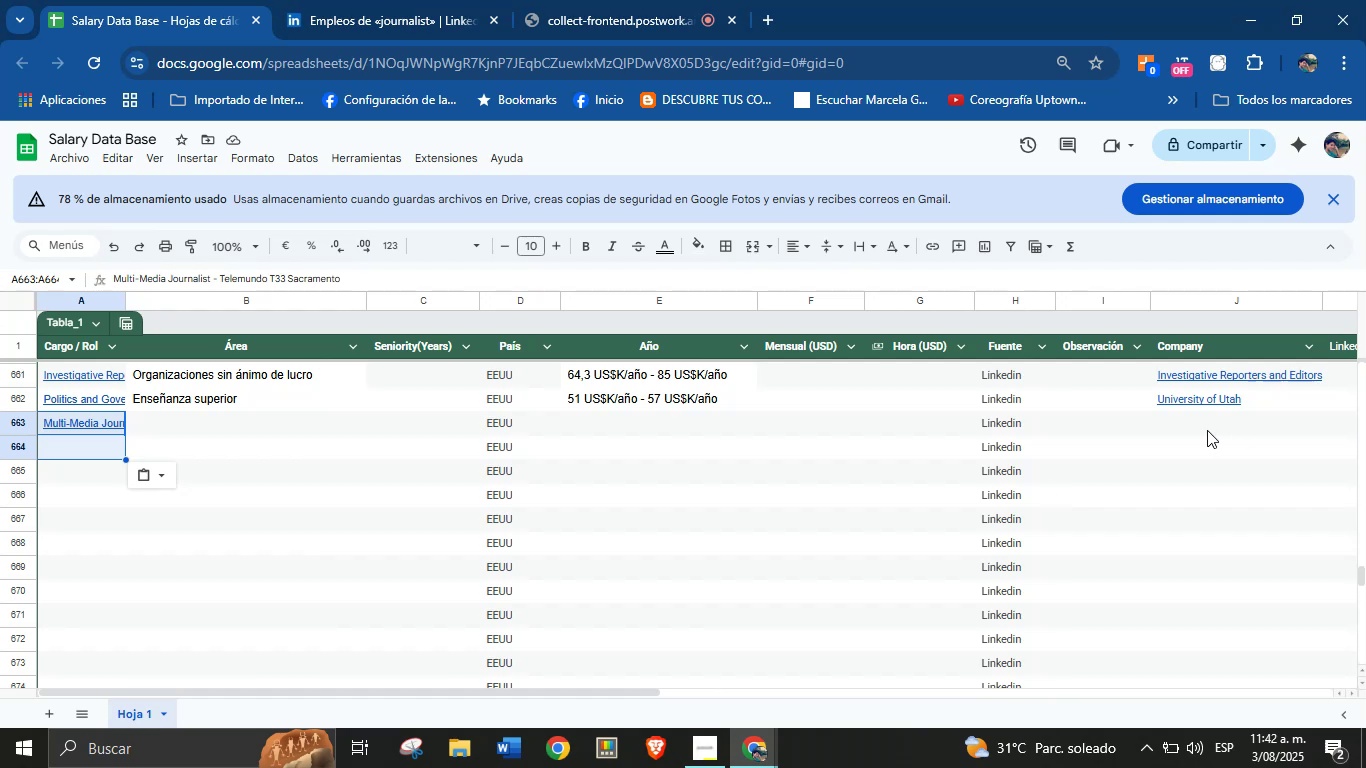 
key(Control+V)
 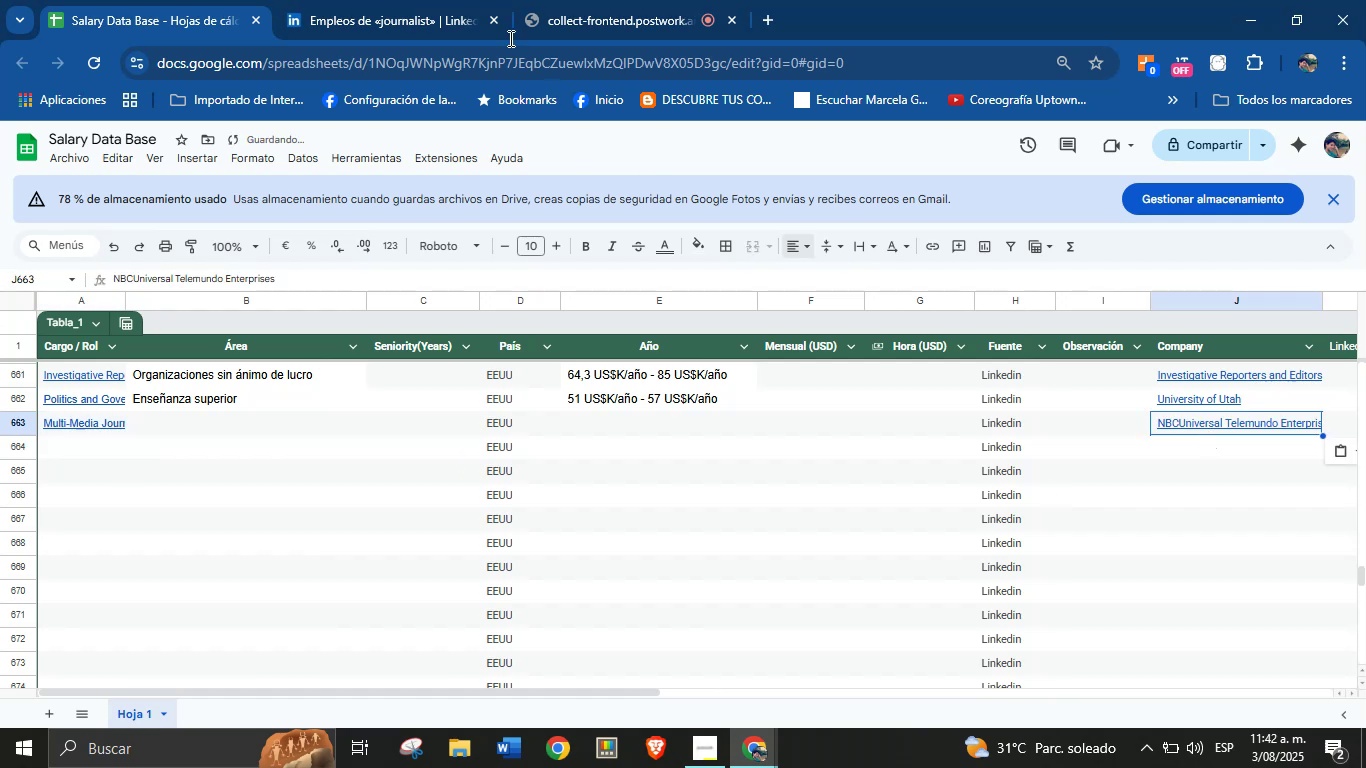 
left_click([385, 0])
 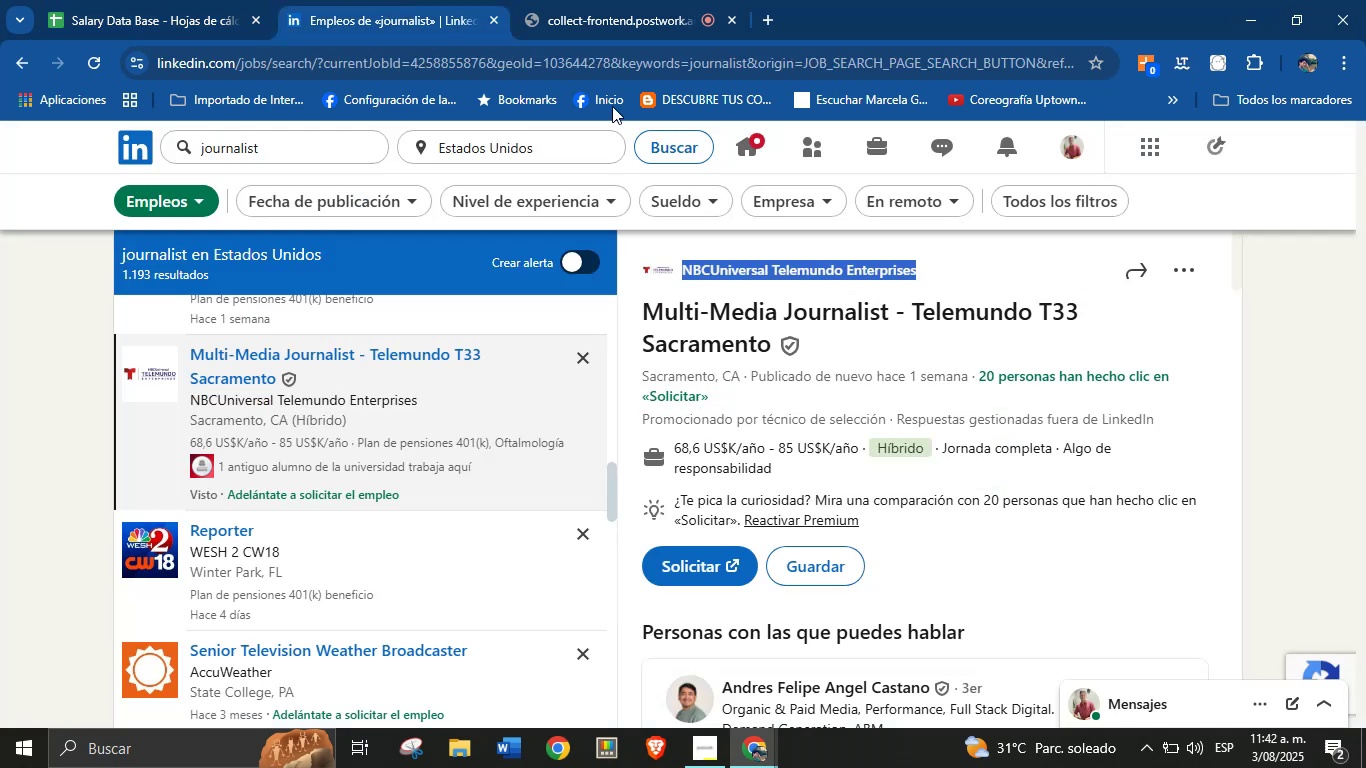 
scroll: coordinate [703, 569], scroll_direction: down, amount: 37.0
 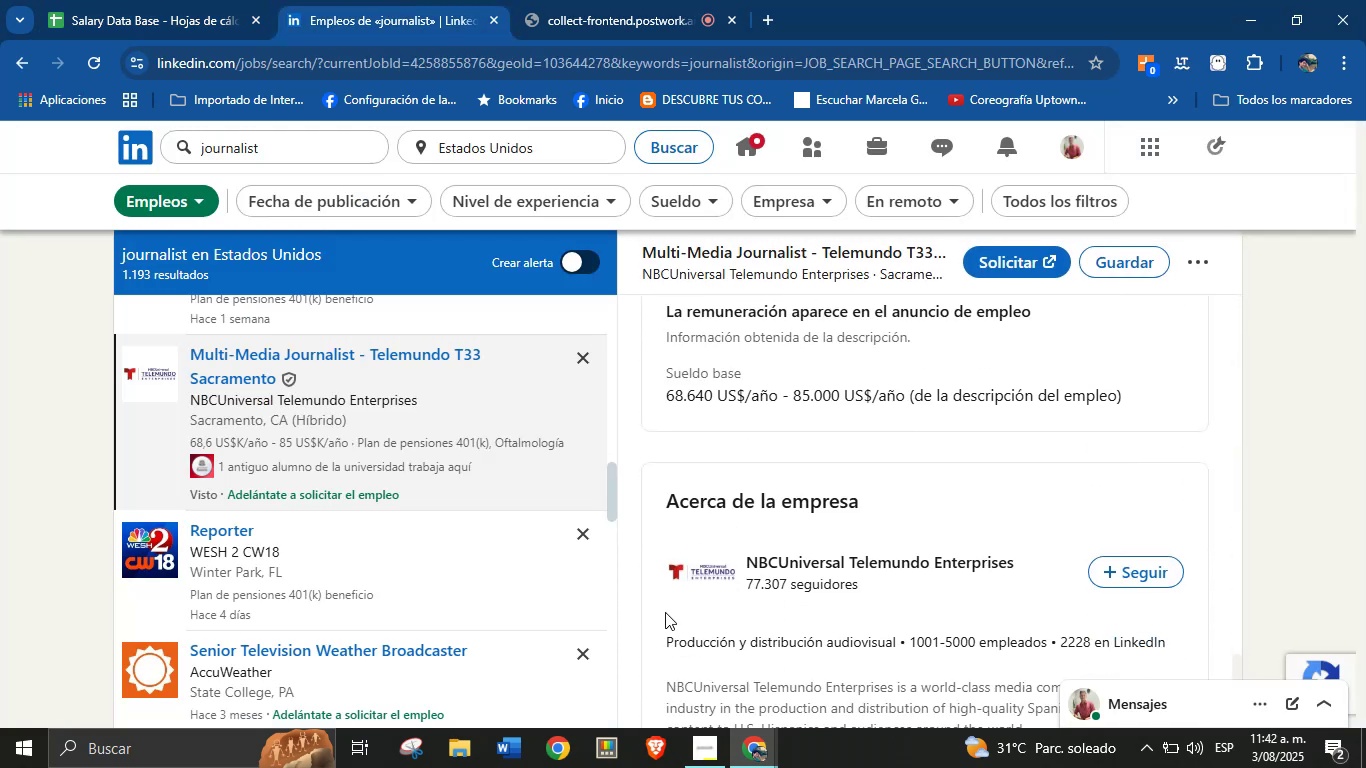 
left_click_drag(start_coordinate=[663, 644], to_coordinate=[900, 638])
 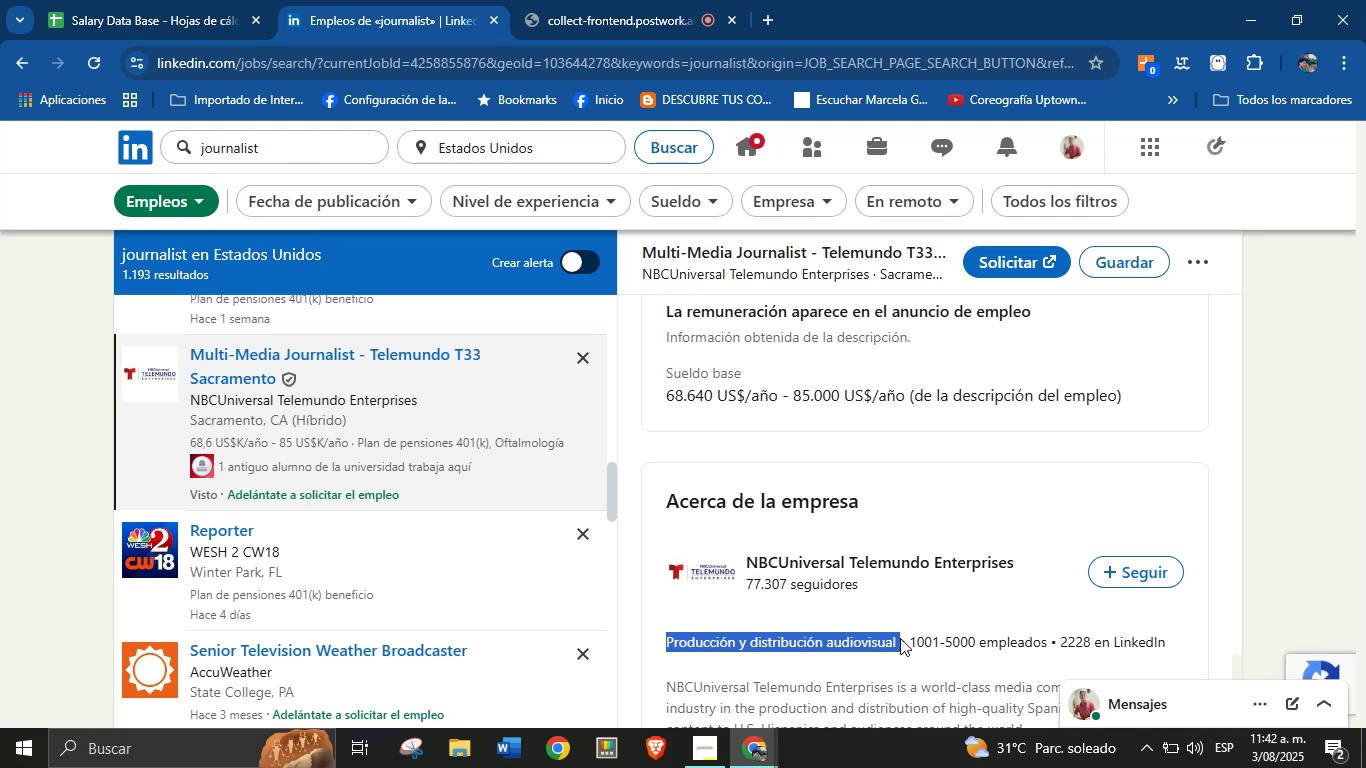 
key(Control+C)
 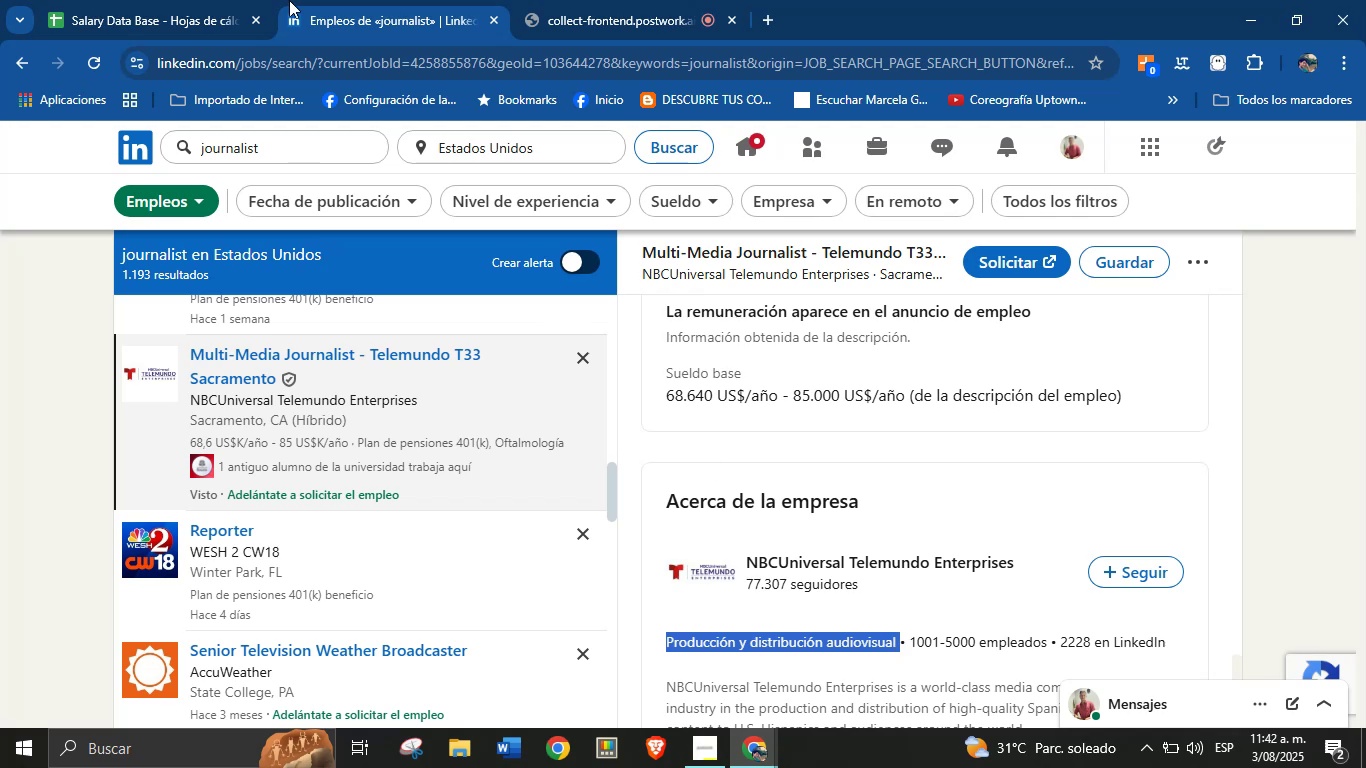 
left_click([231, 0])
 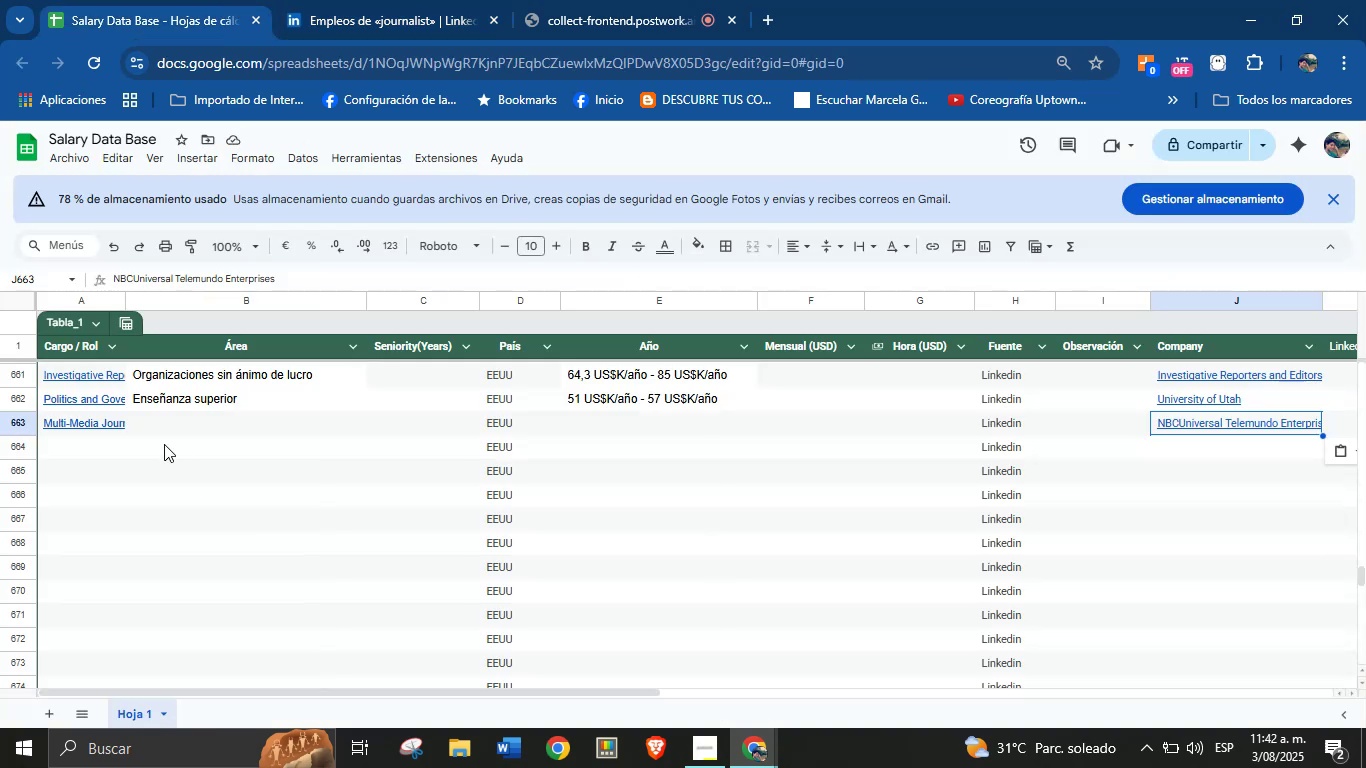 
left_click([164, 431])
 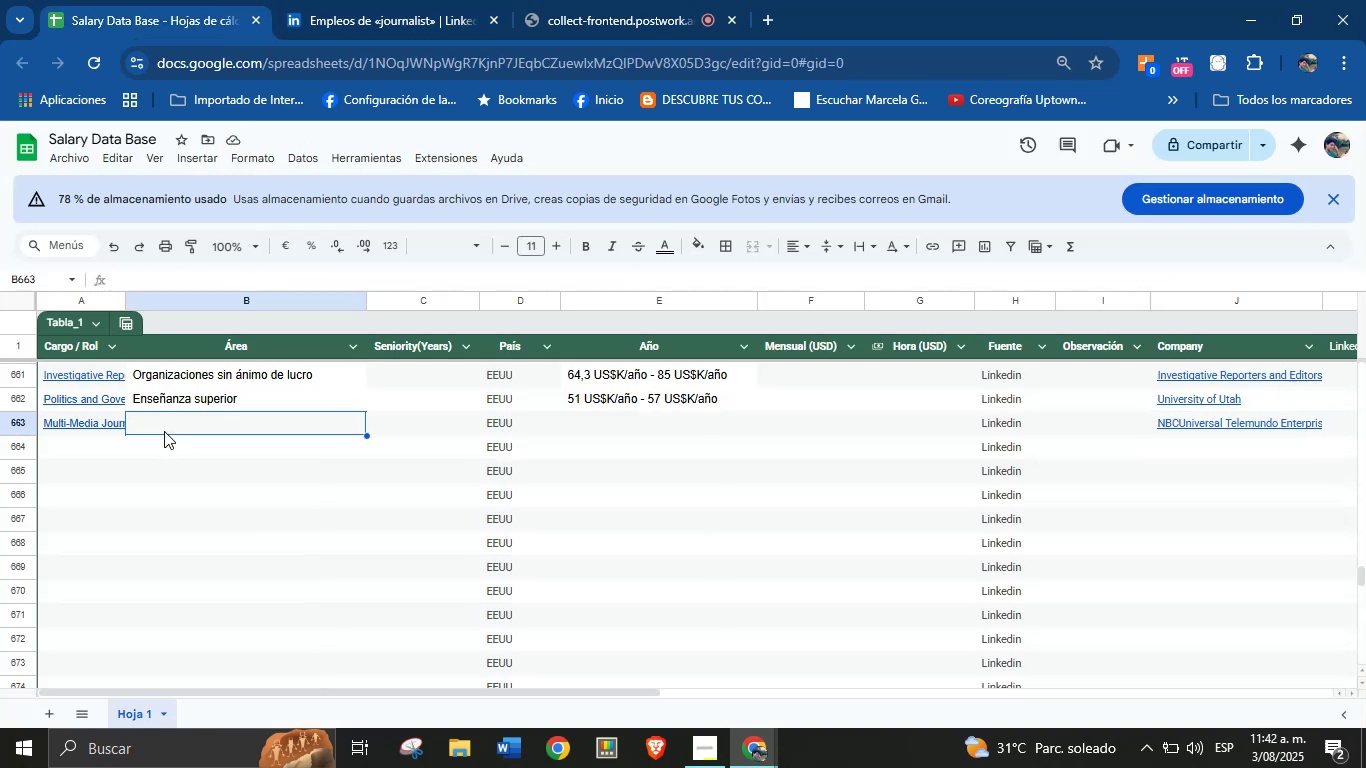 
key(Control+V)
 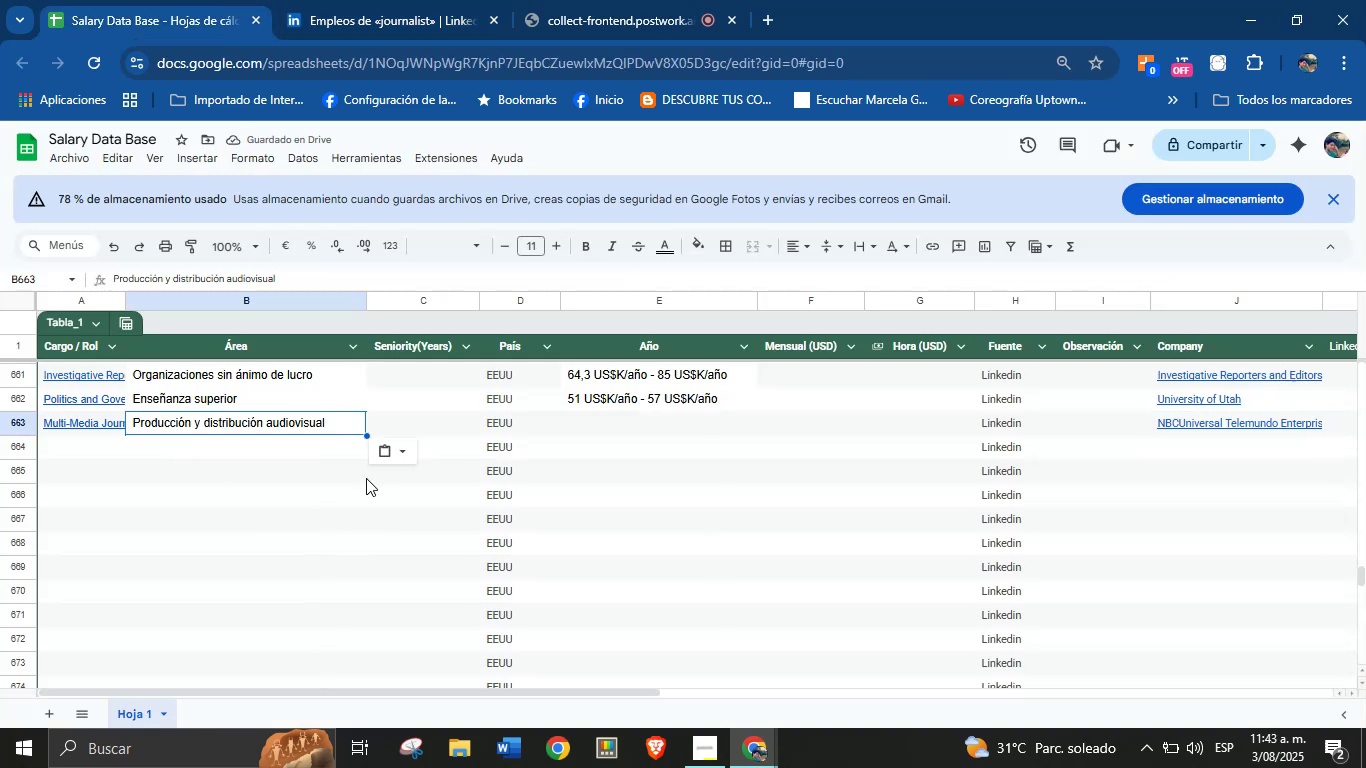 
left_click([352, 0])
 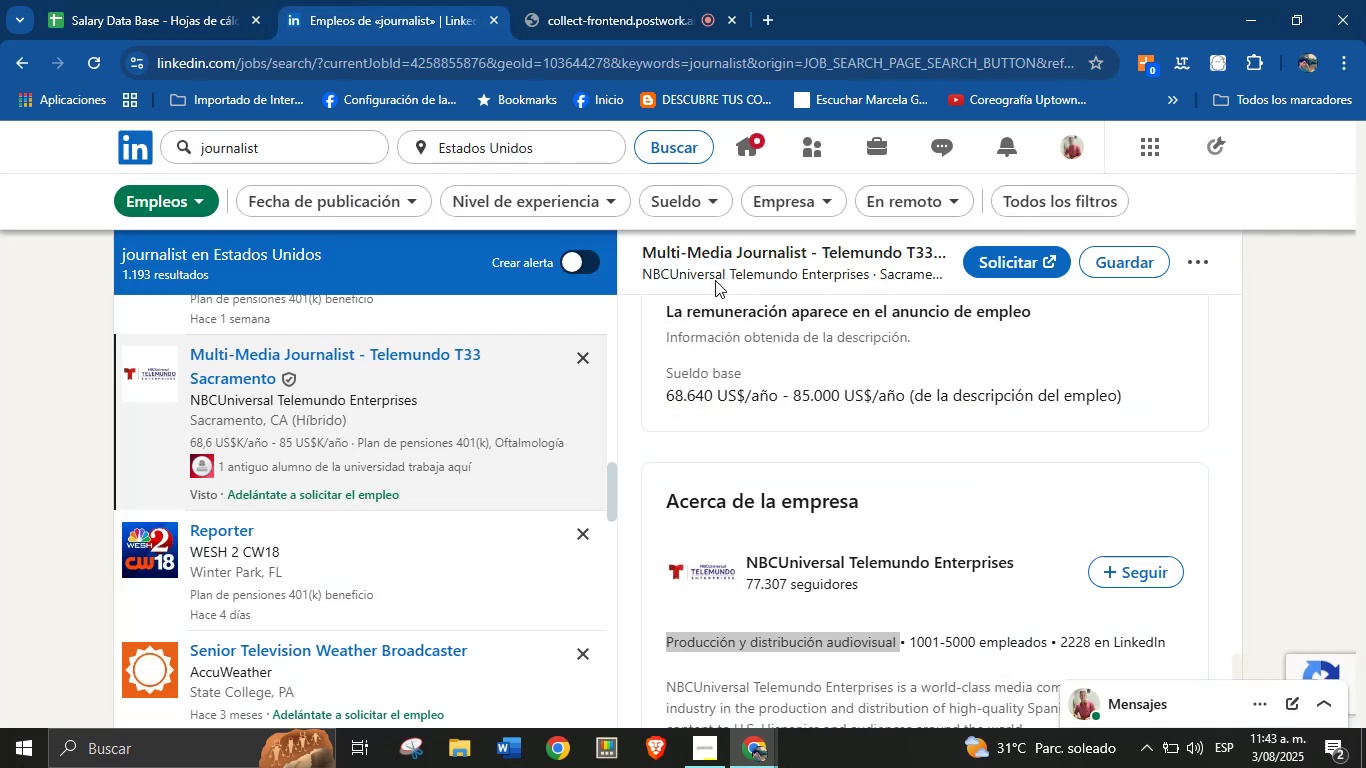 
scroll: coordinate [856, 582], scroll_direction: up, amount: 18.0
 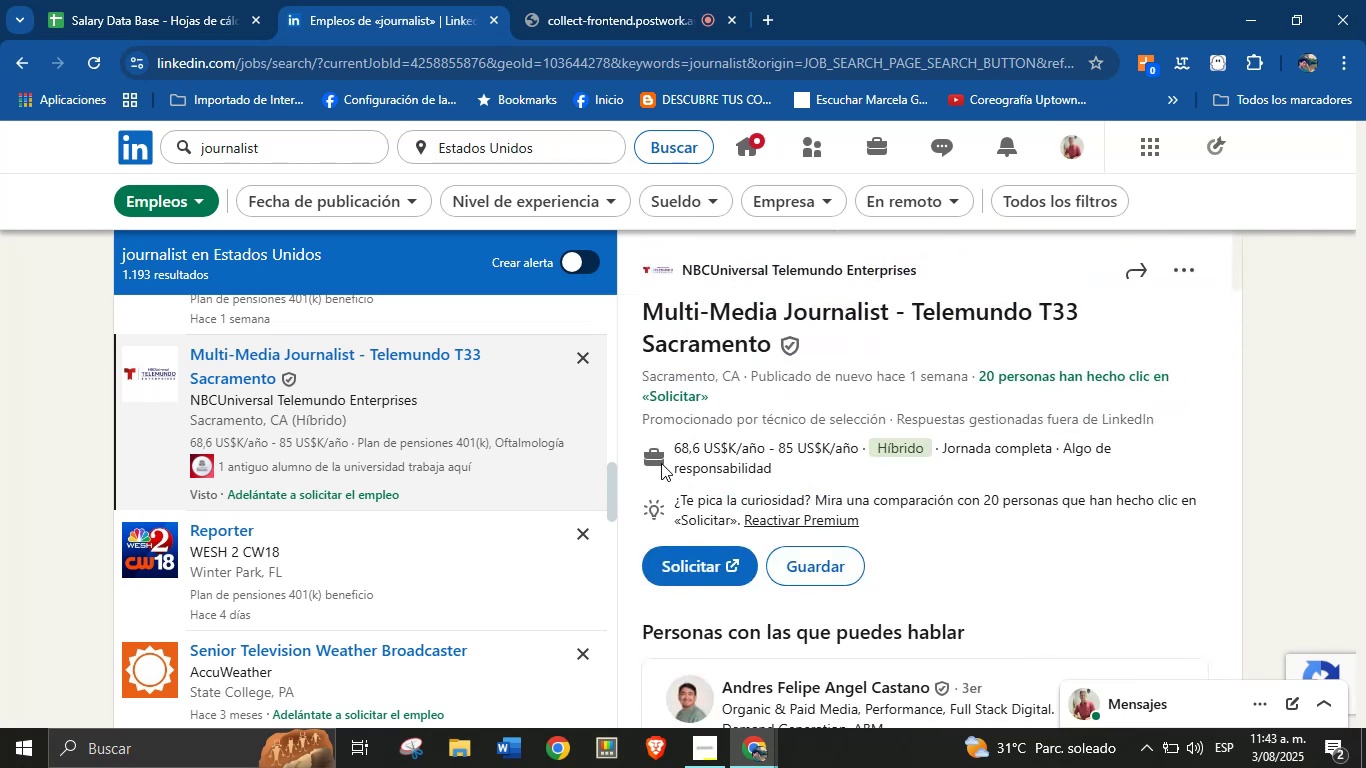 
left_click_drag(start_coordinate=[672, 449], to_coordinate=[863, 455])
 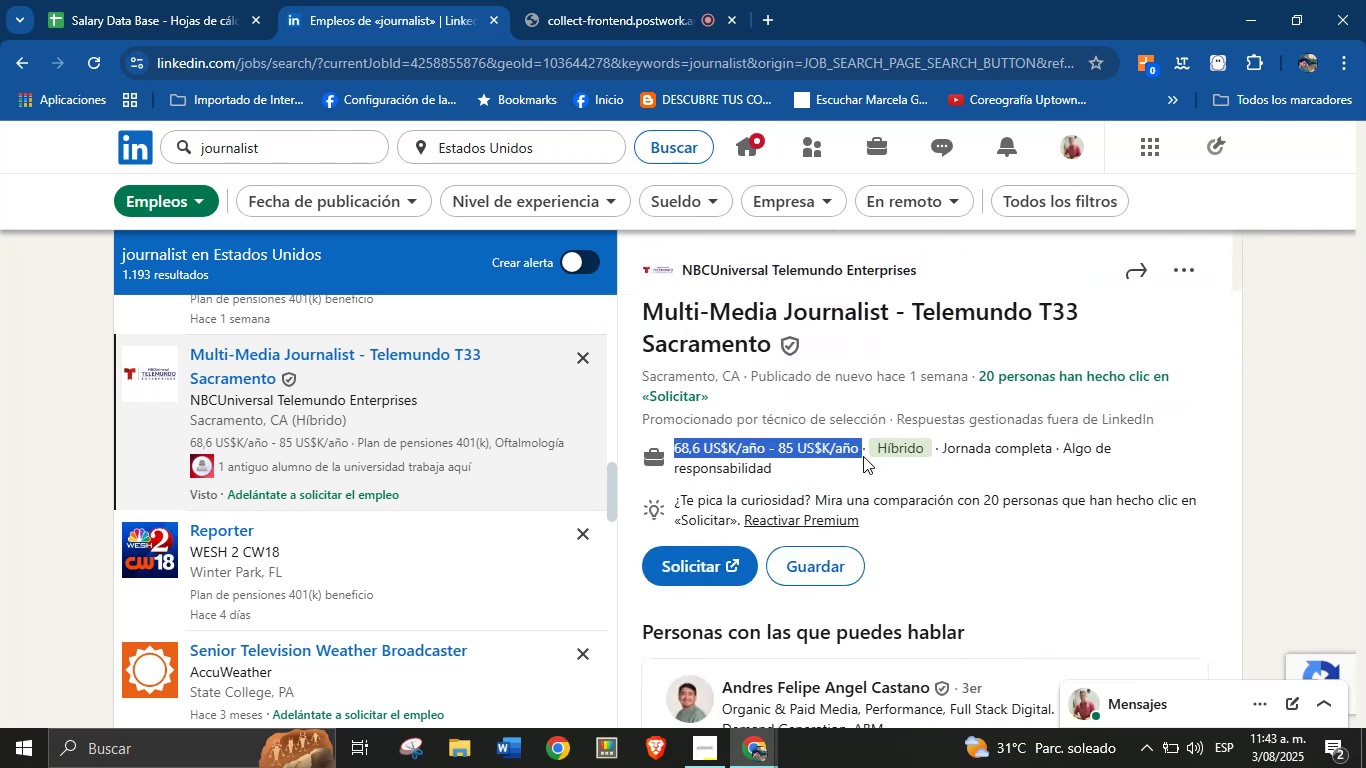 
key(Alt+AltLeft)
 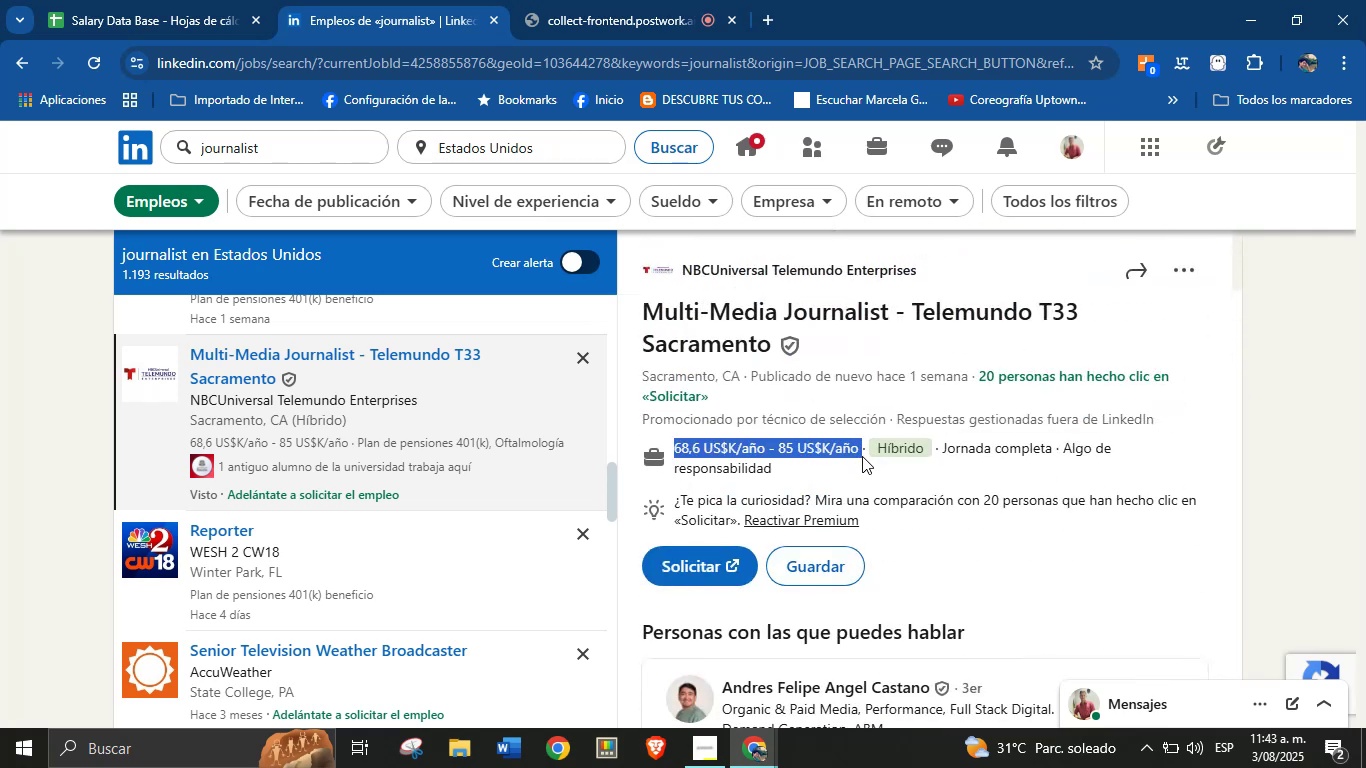 
key(Alt+Control+ControlLeft)
 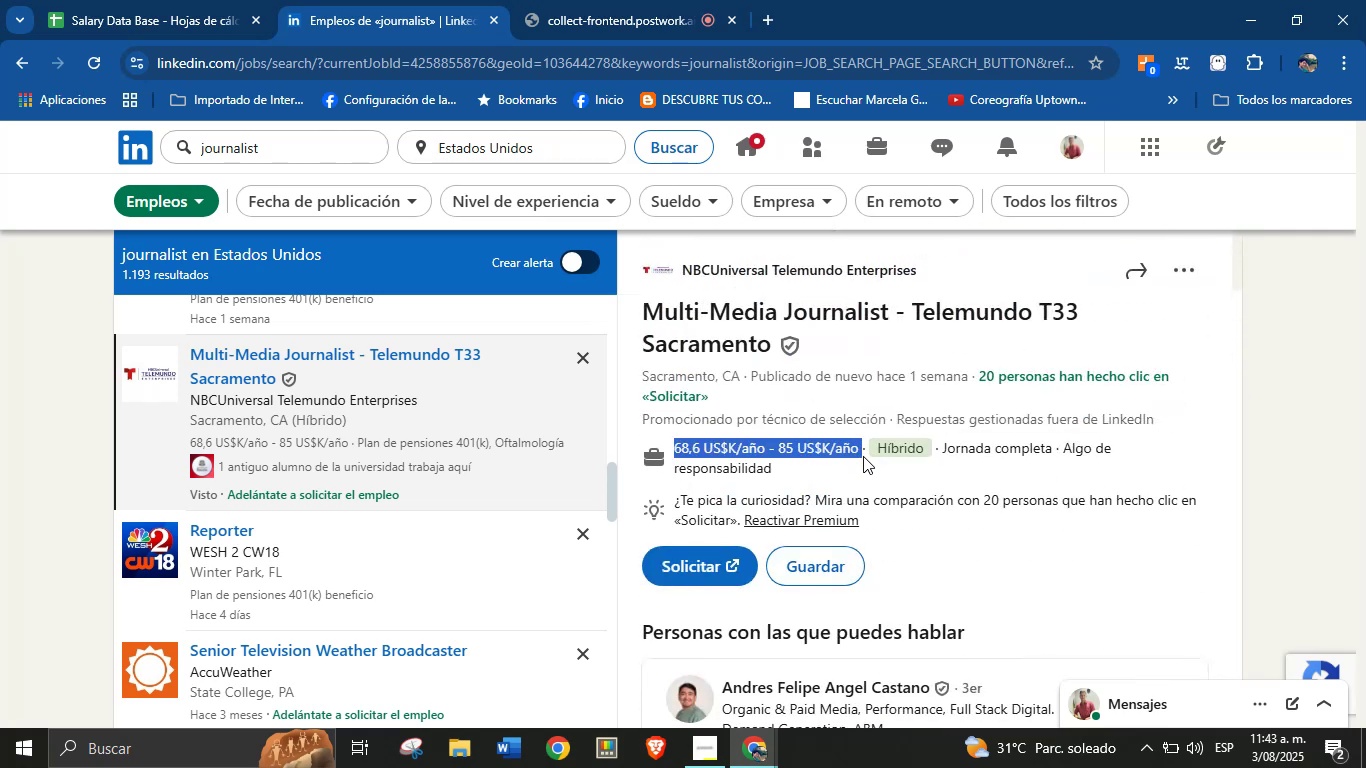 
key(Alt+Control+C)
 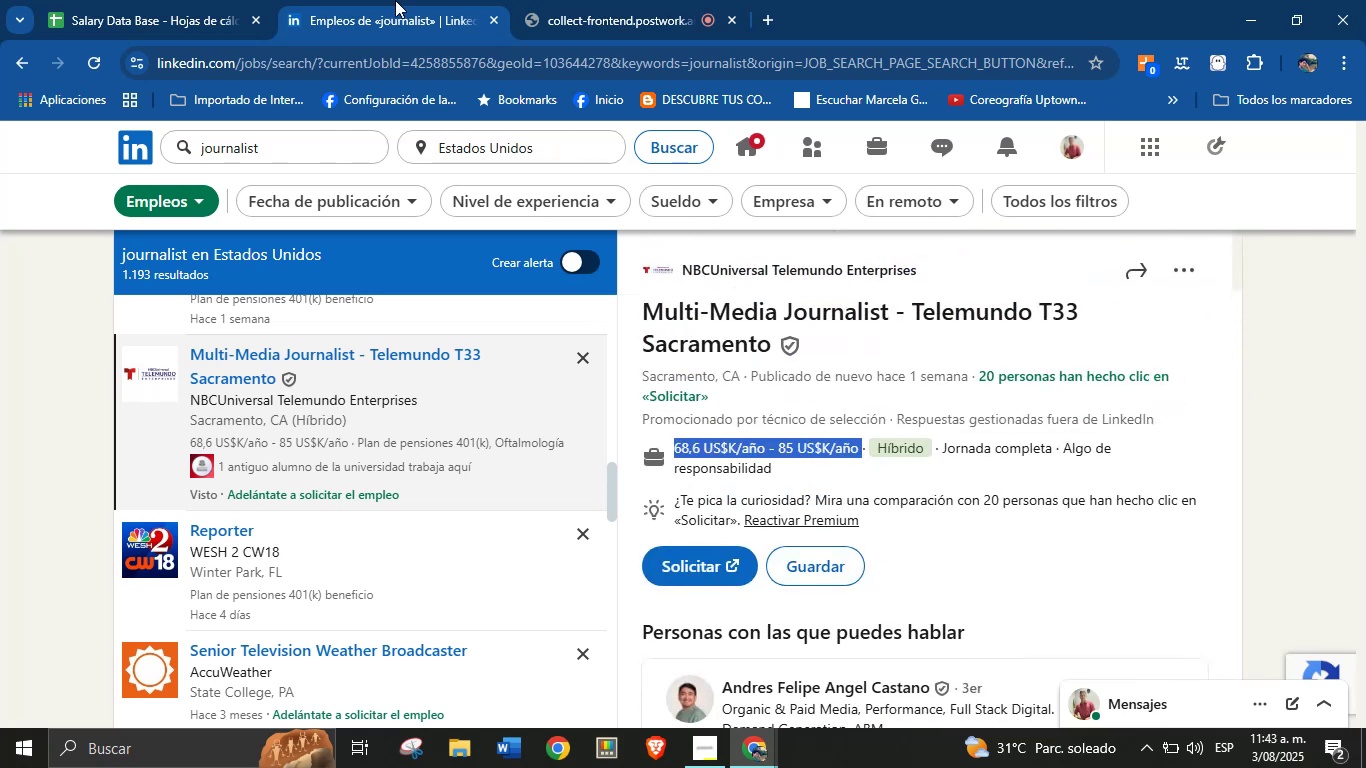 
left_click([218, 0])
 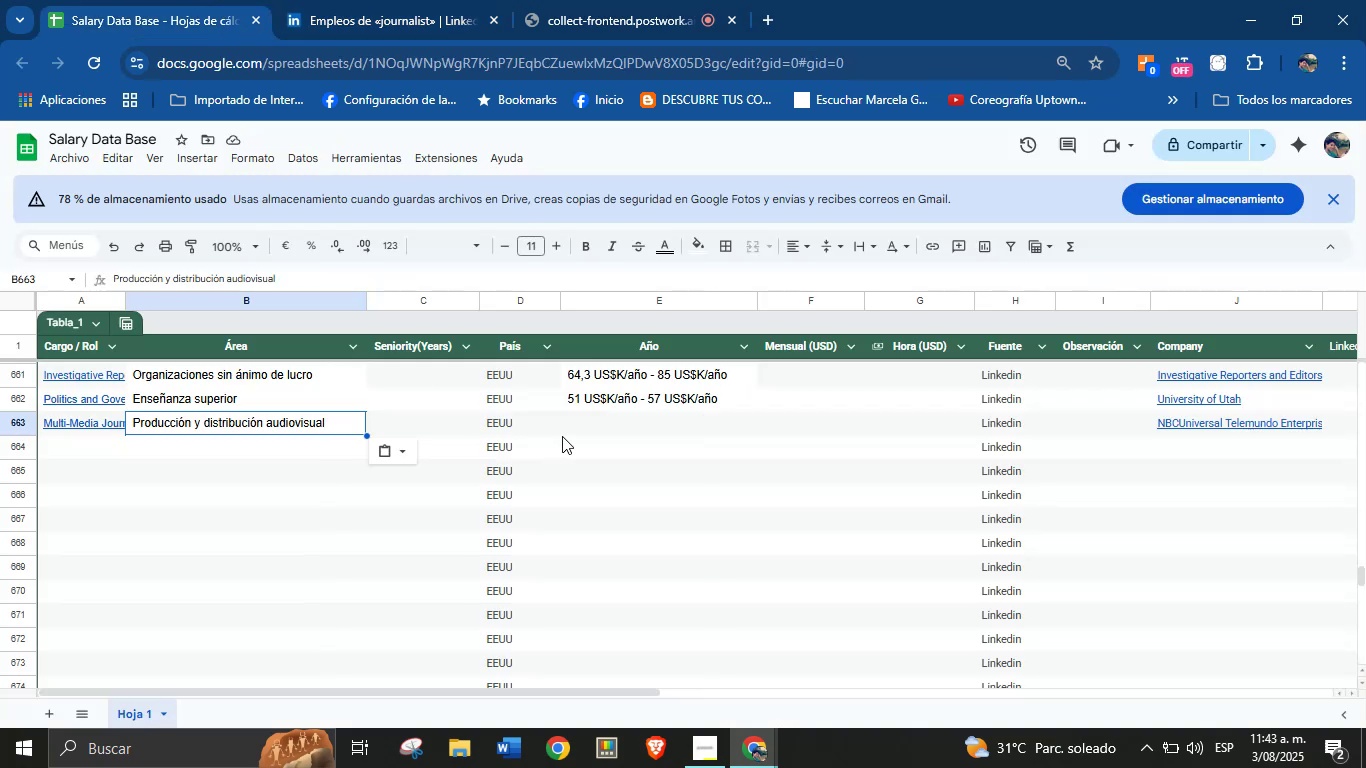 
left_click([619, 435])
 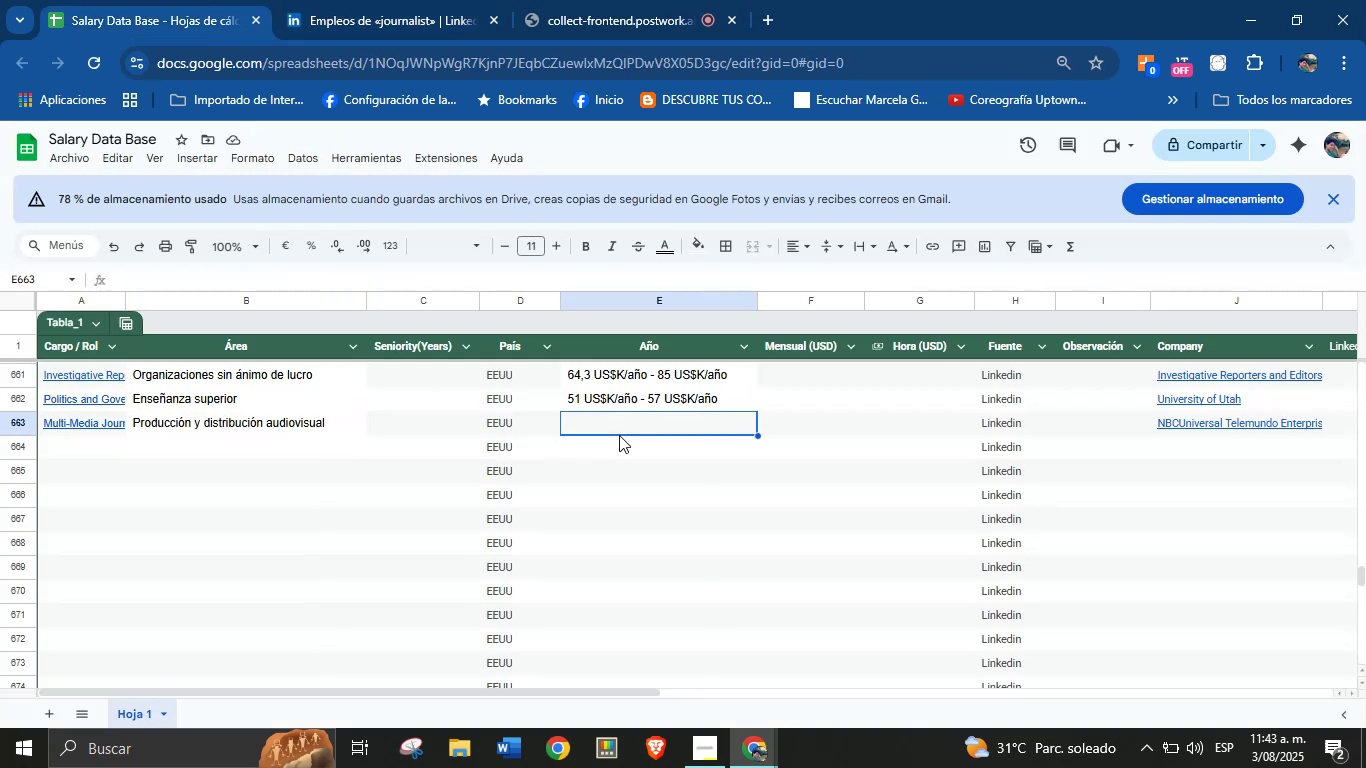 
key(Z)
 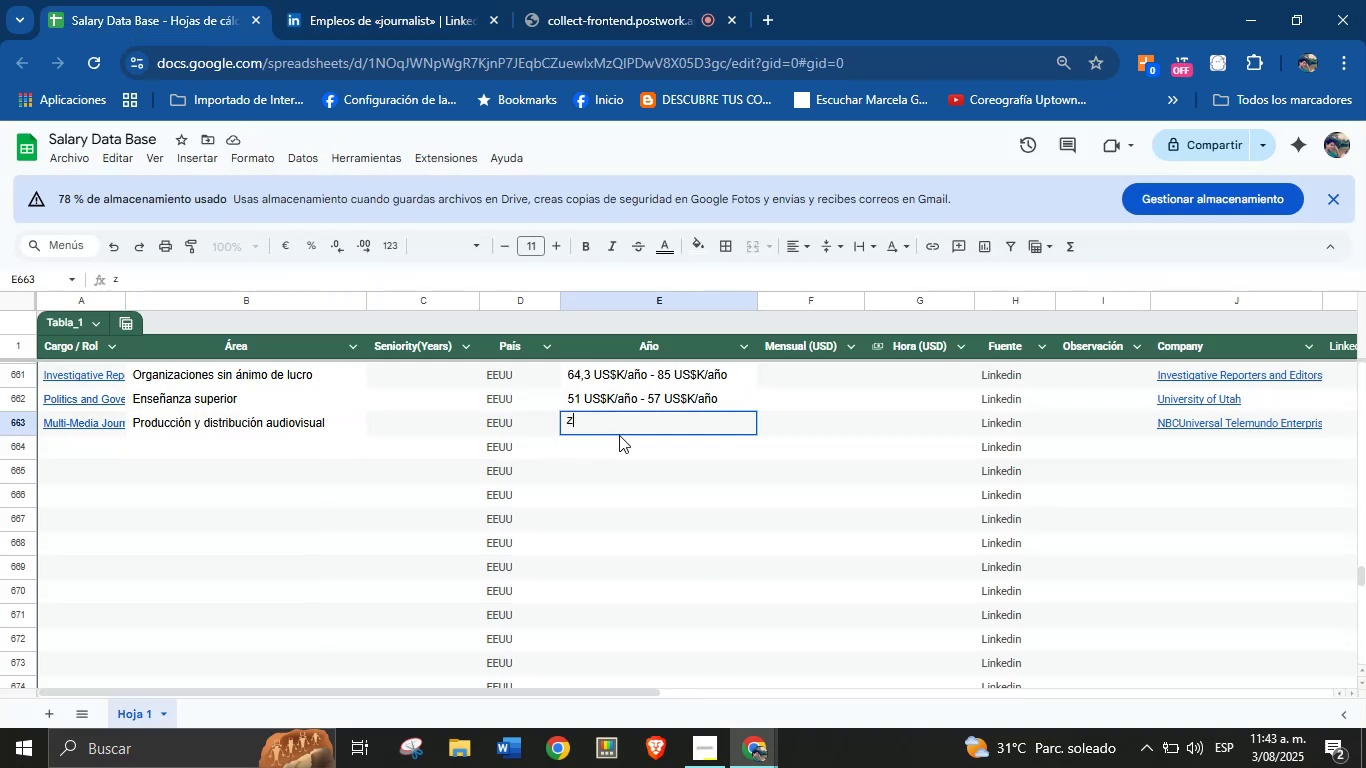 
key(Backspace)
 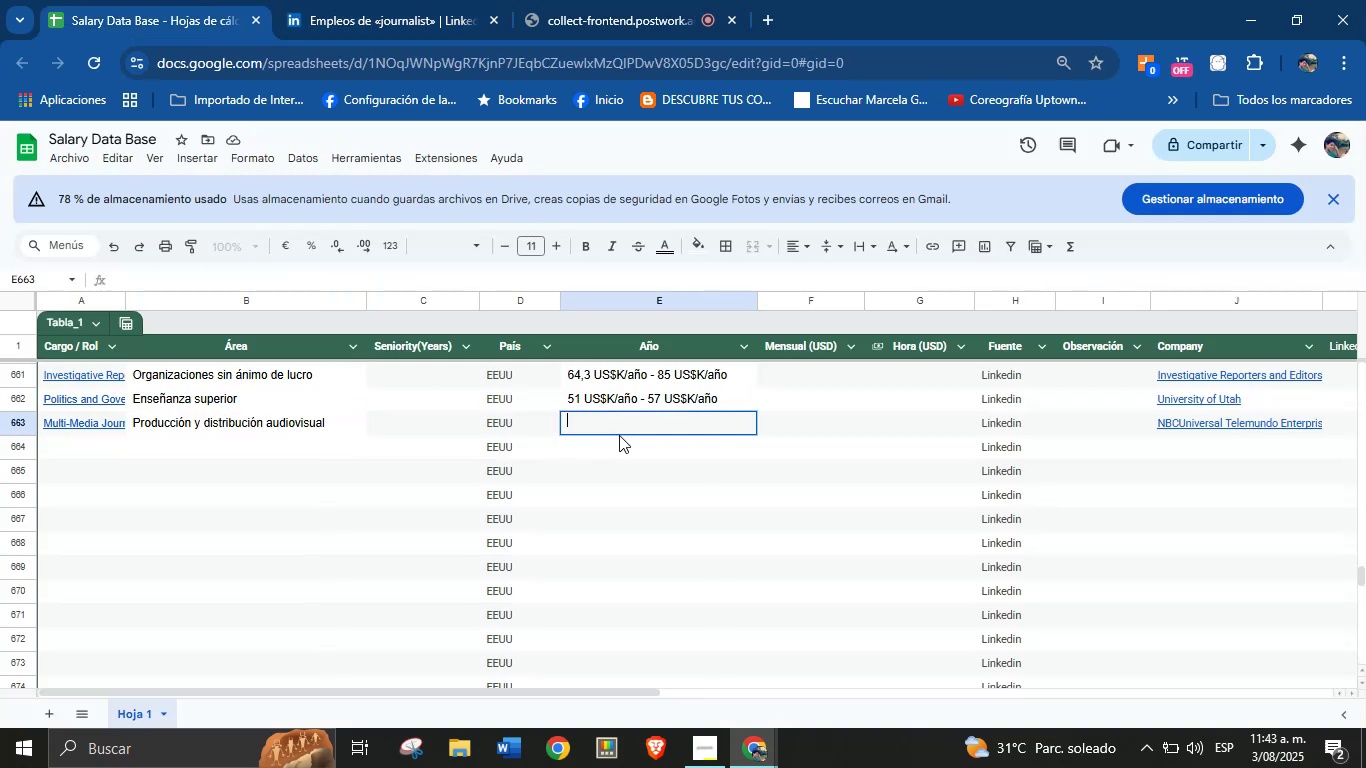 
key(Control+Shift+ControlLeft)
 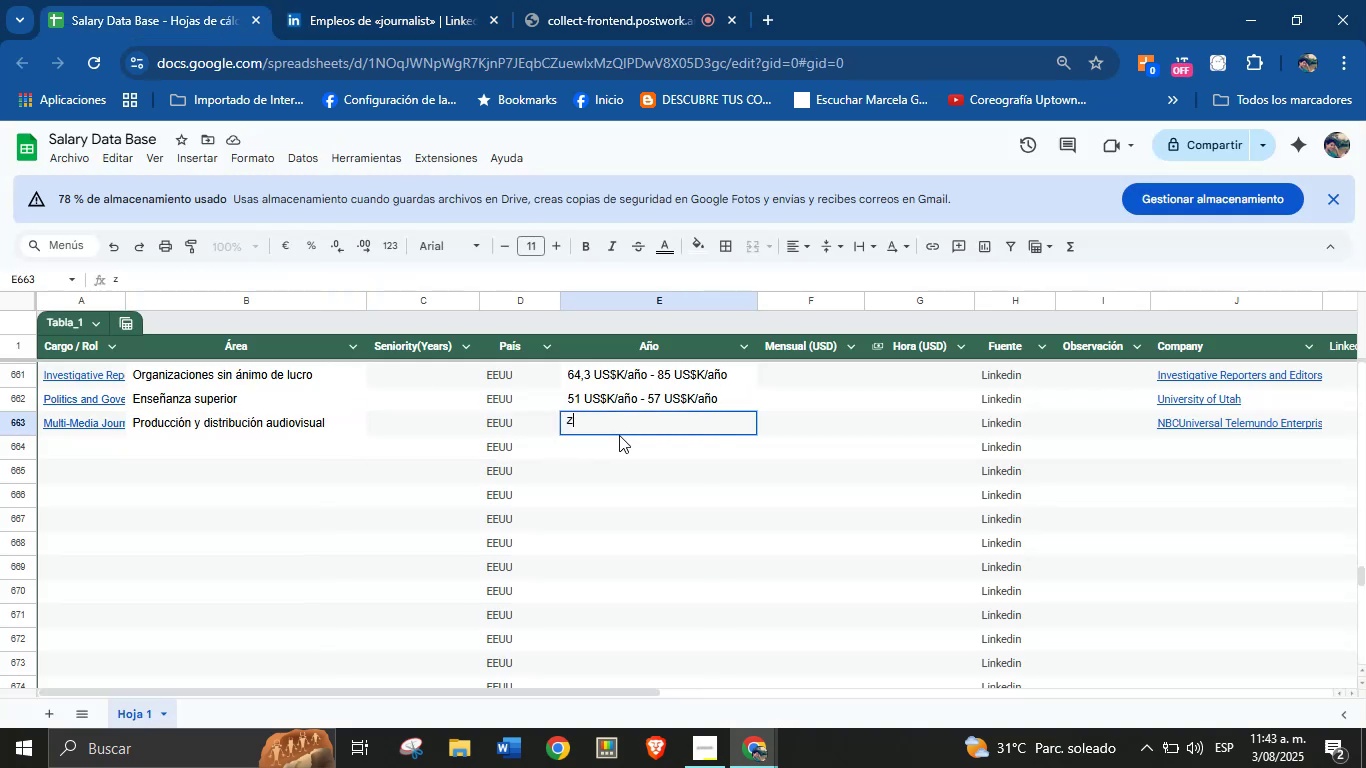 
key(Shift+ShiftLeft)
 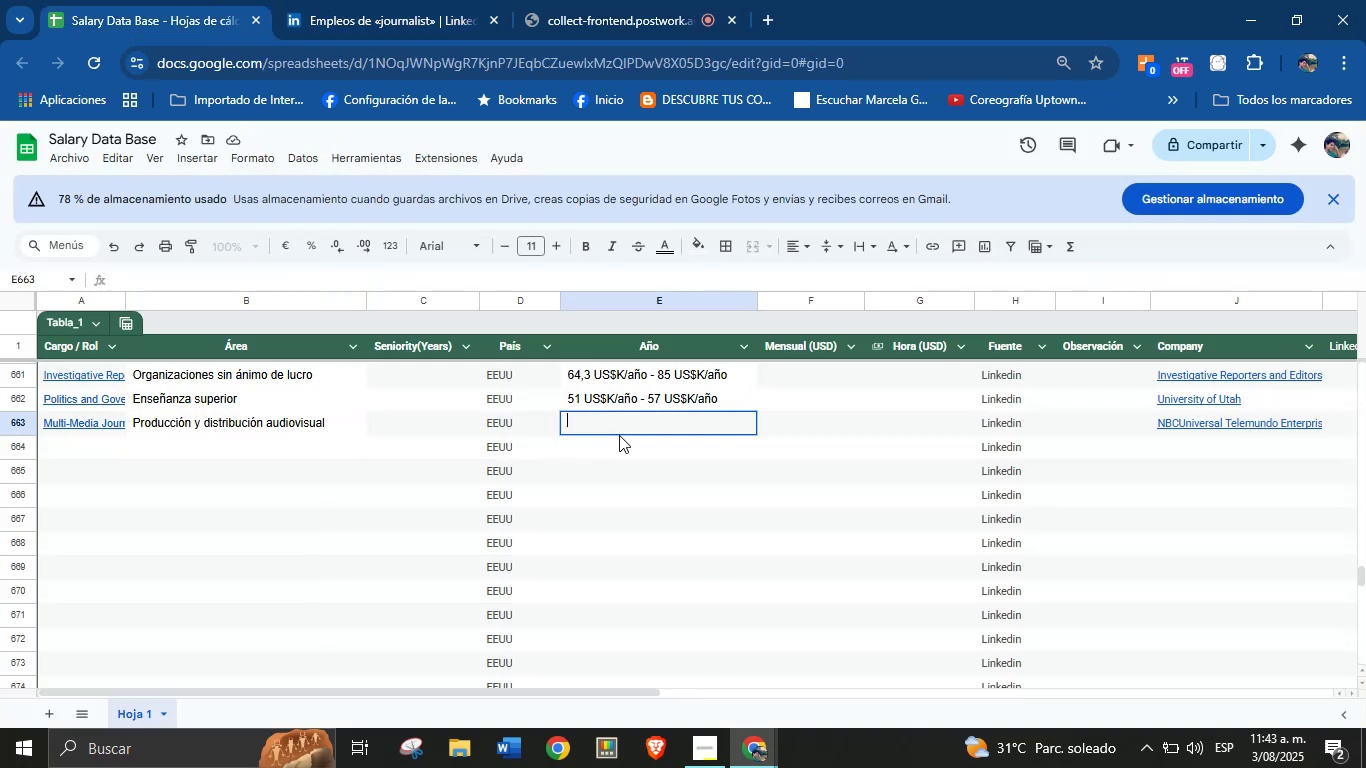 
key(Control+Shift+Z)
 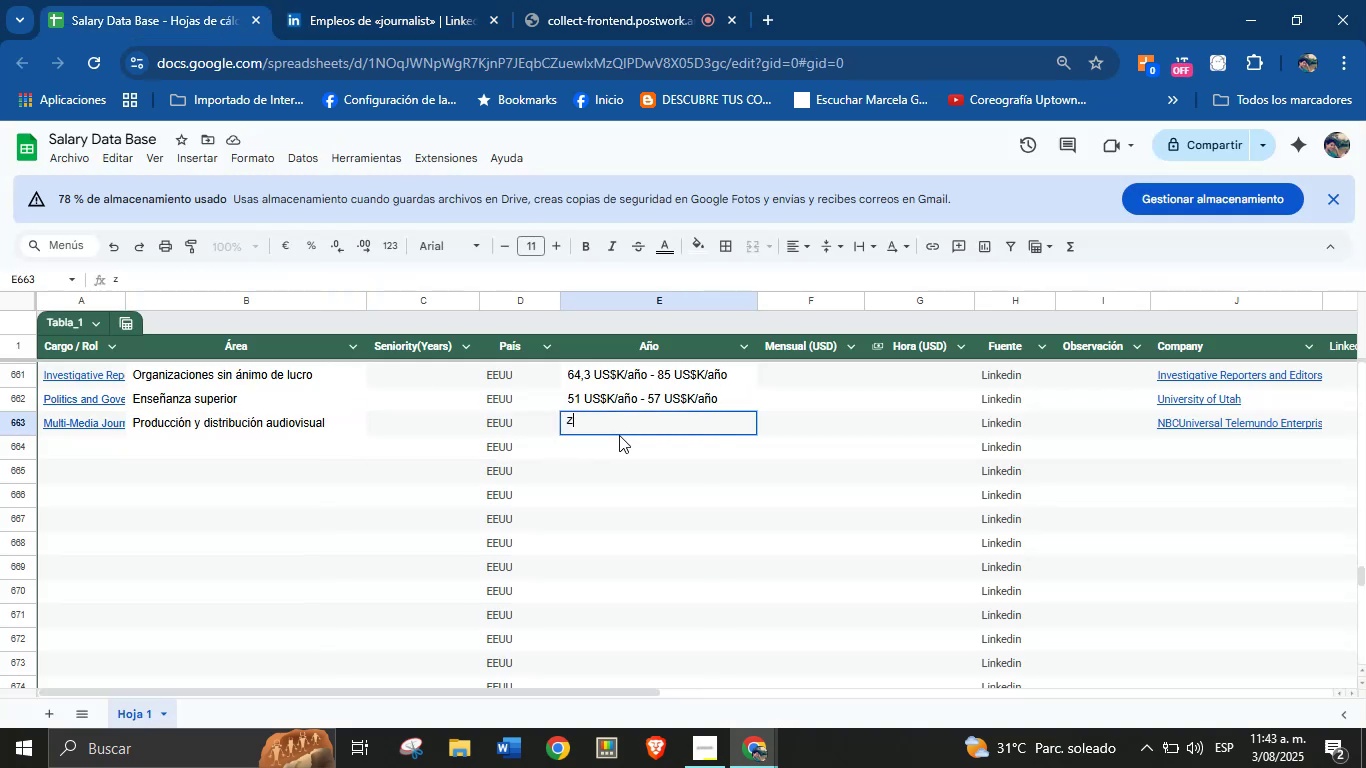 
key(Backspace)
 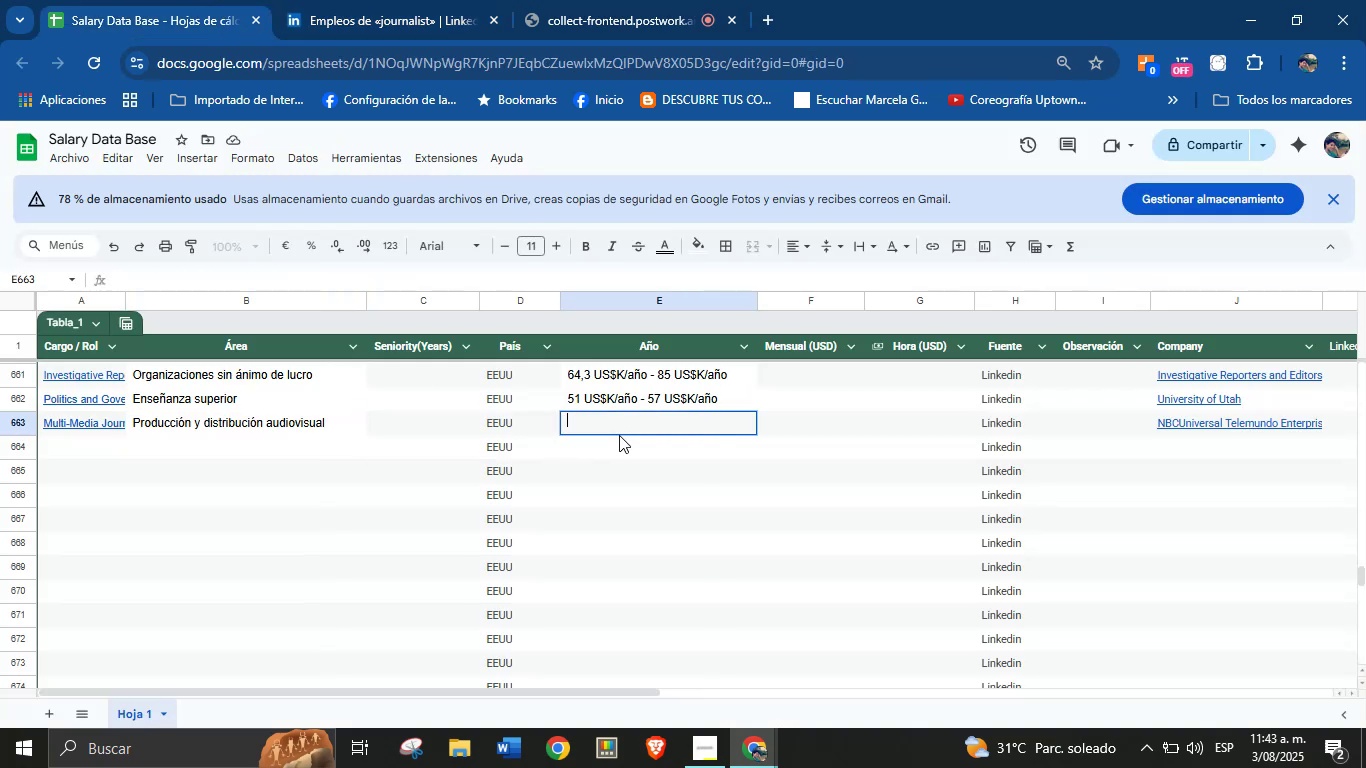 
key(Alt+AltLeft)
 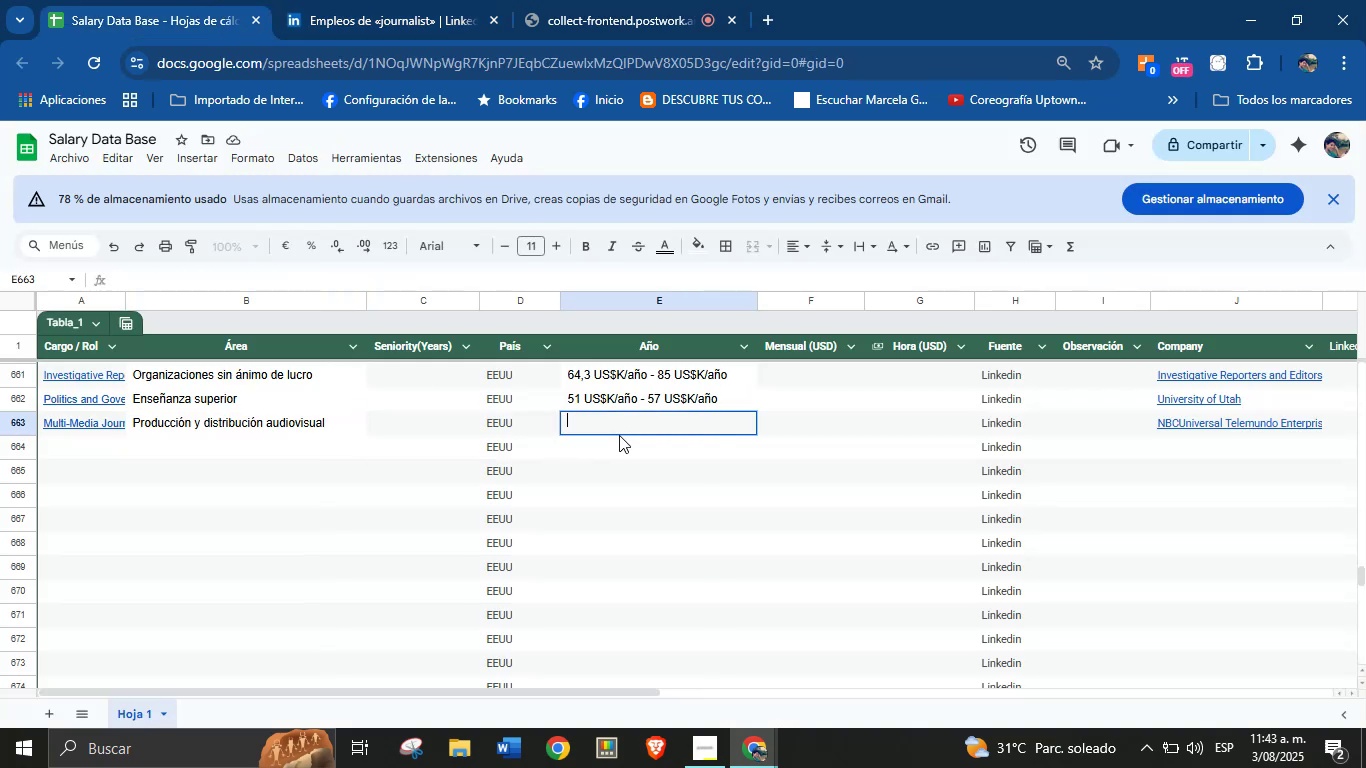 
key(Alt+Control+ControlLeft)
 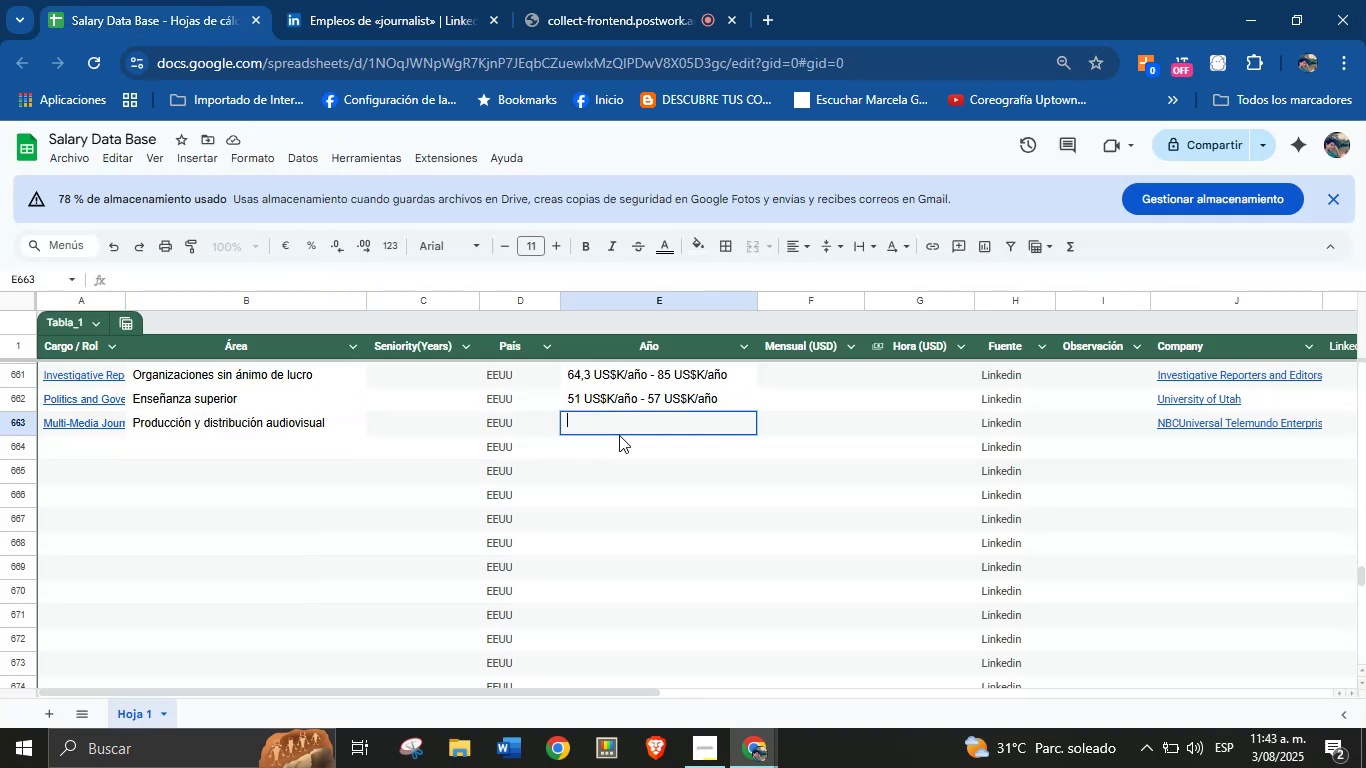 
key(Alt+Control+C)
 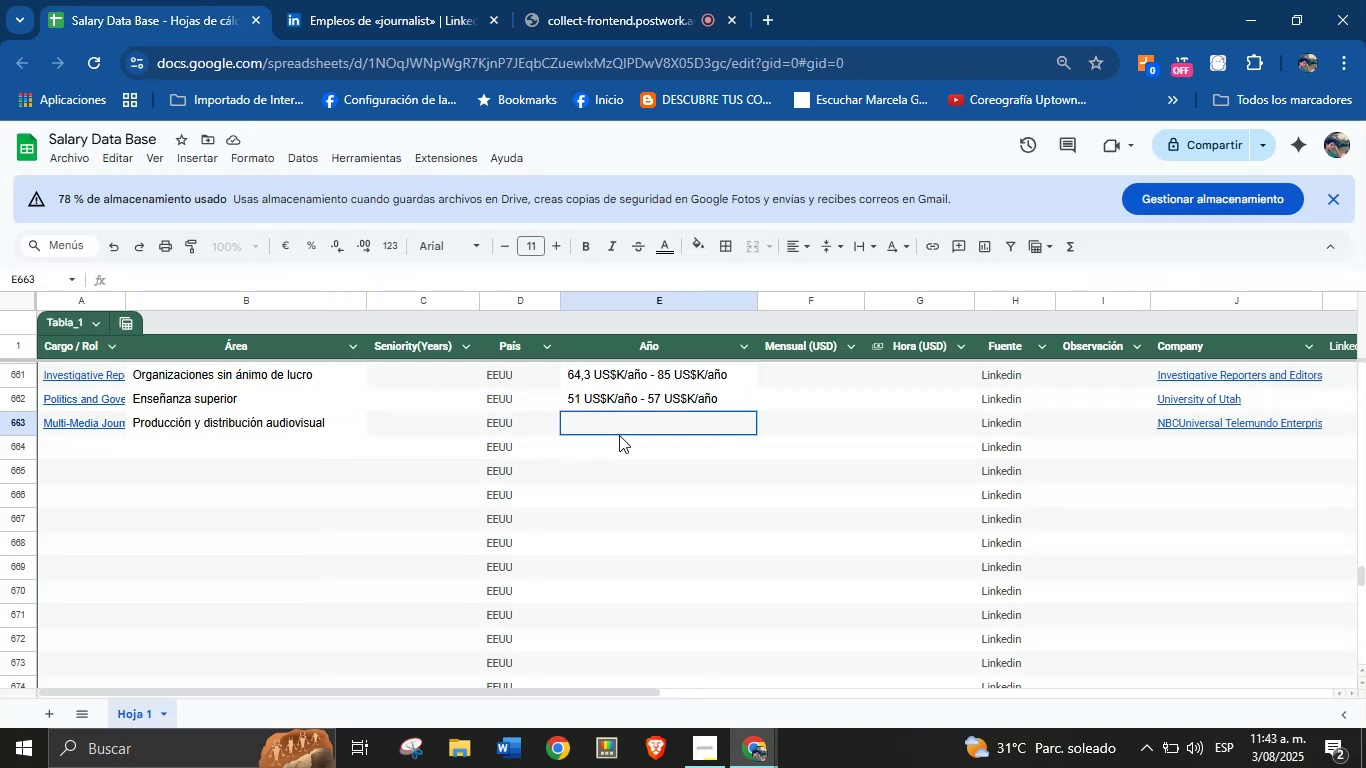 
key(Alt+Control+ControlLeft)
 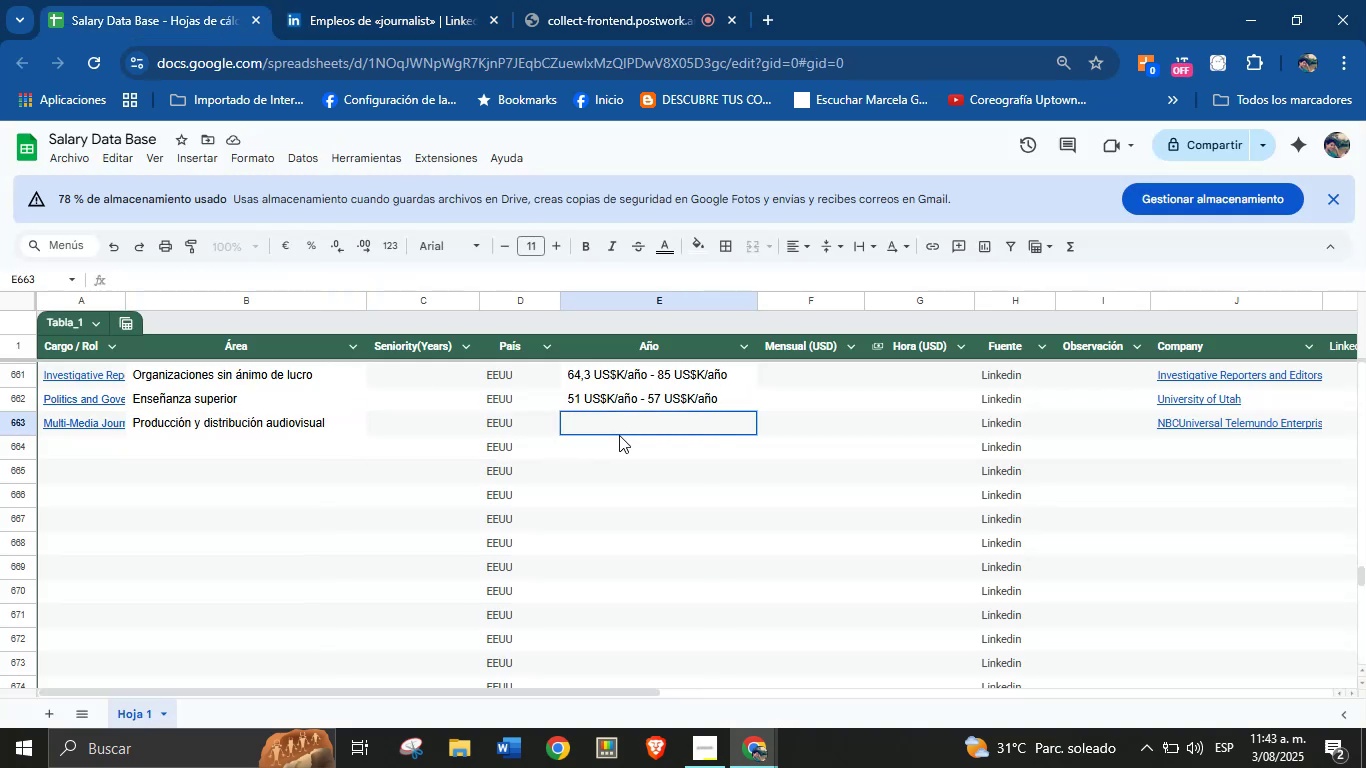 
key(Alt+AltLeft)
 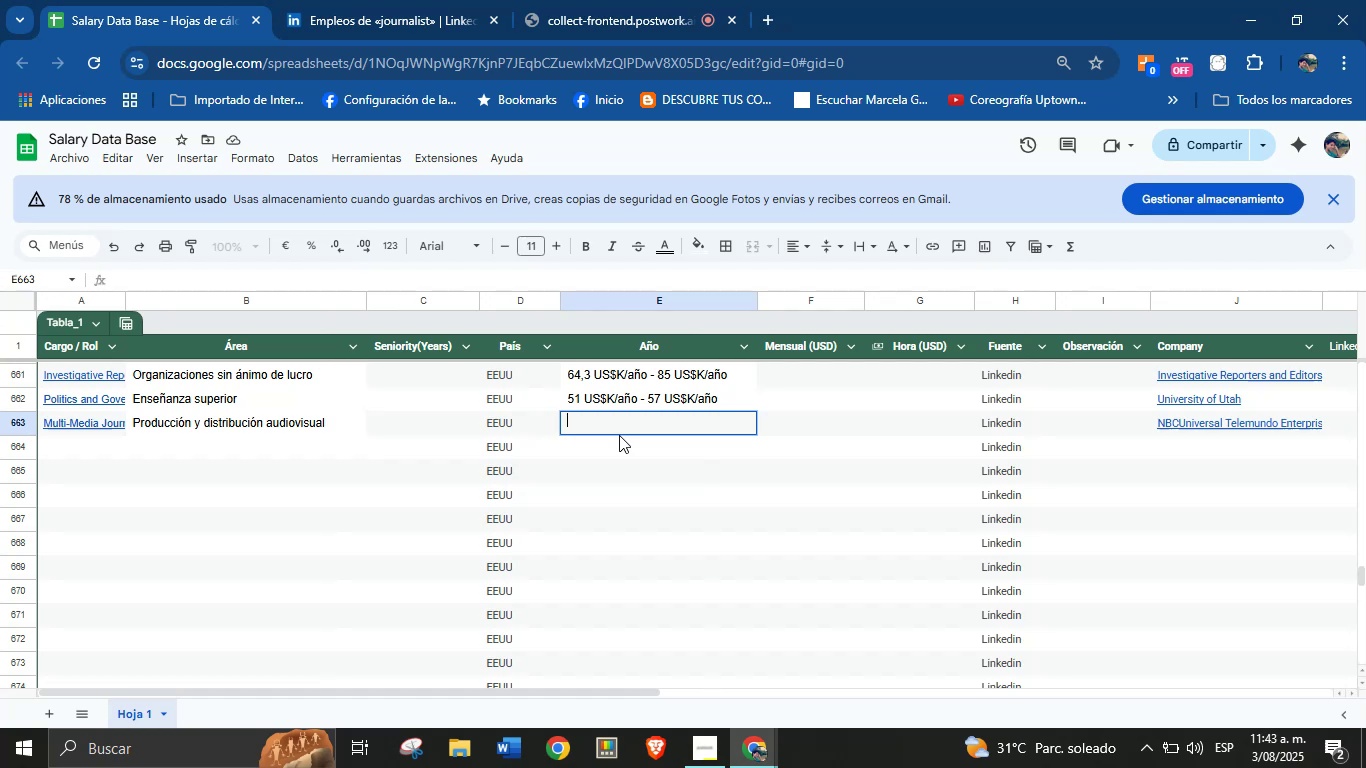 
key(Alt+Control+C)
 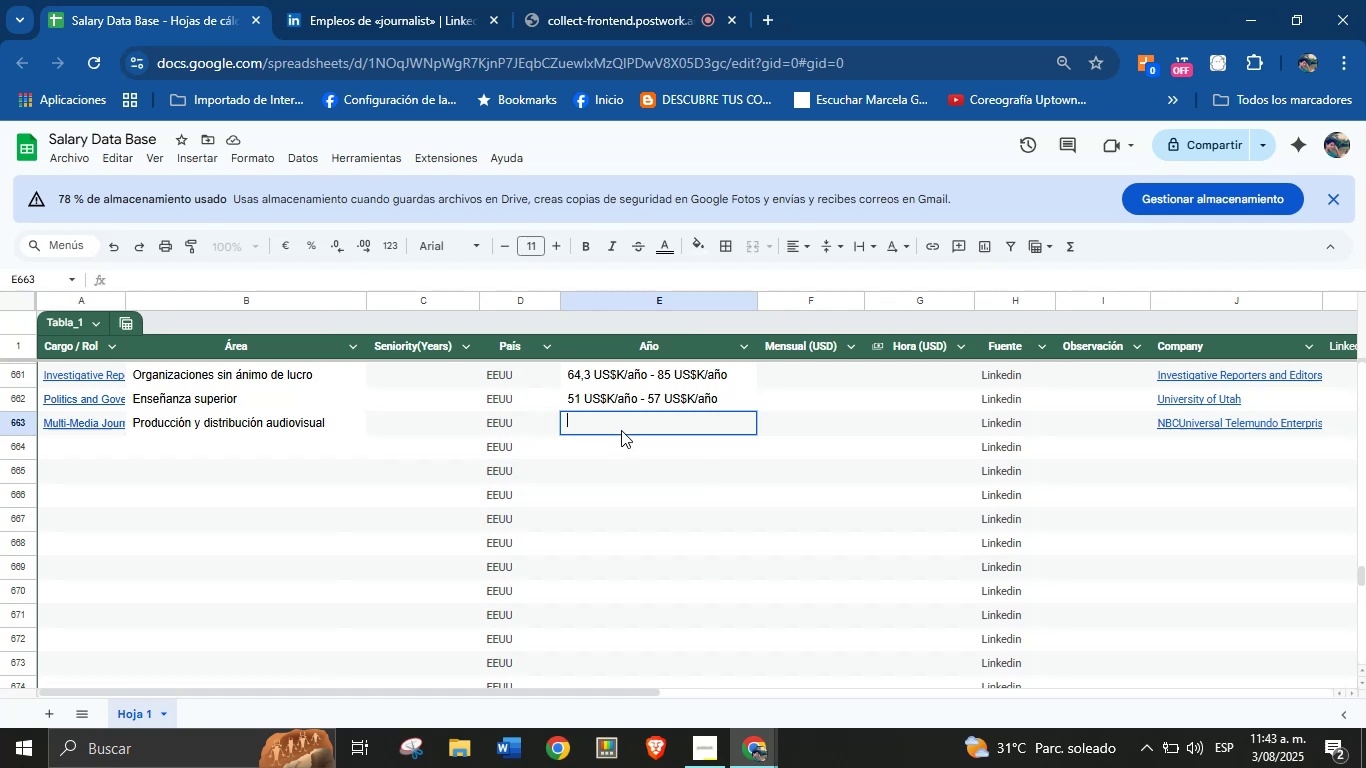 
left_click([629, 420])
 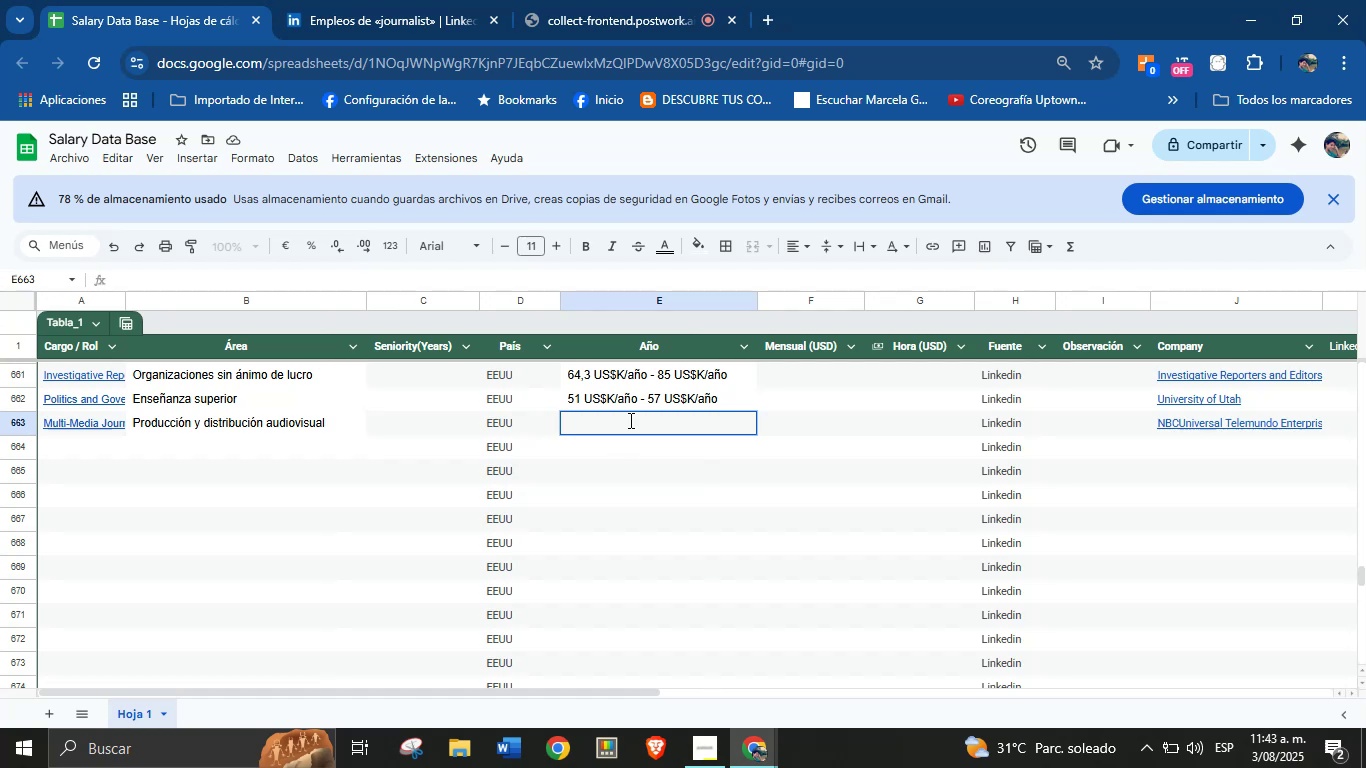 
key(Control+V)
 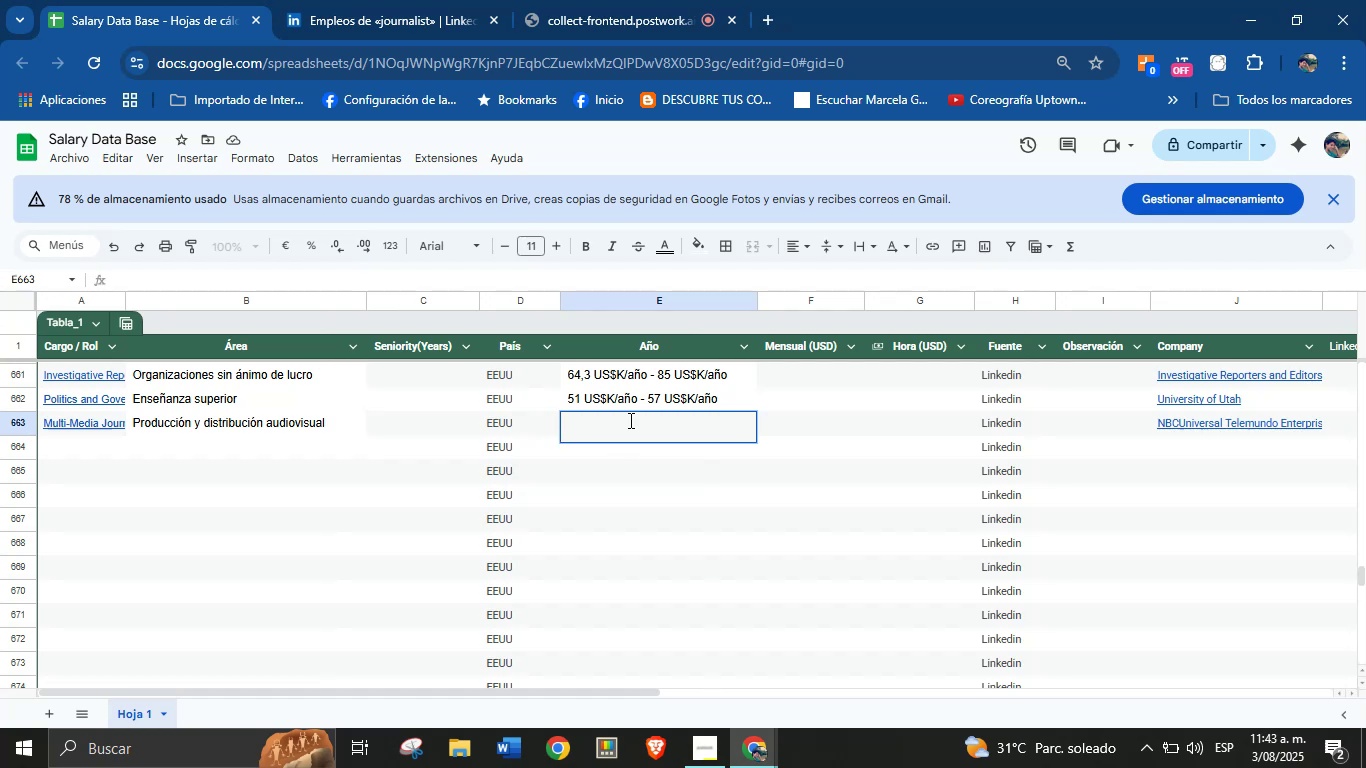 
key(Backspace)
 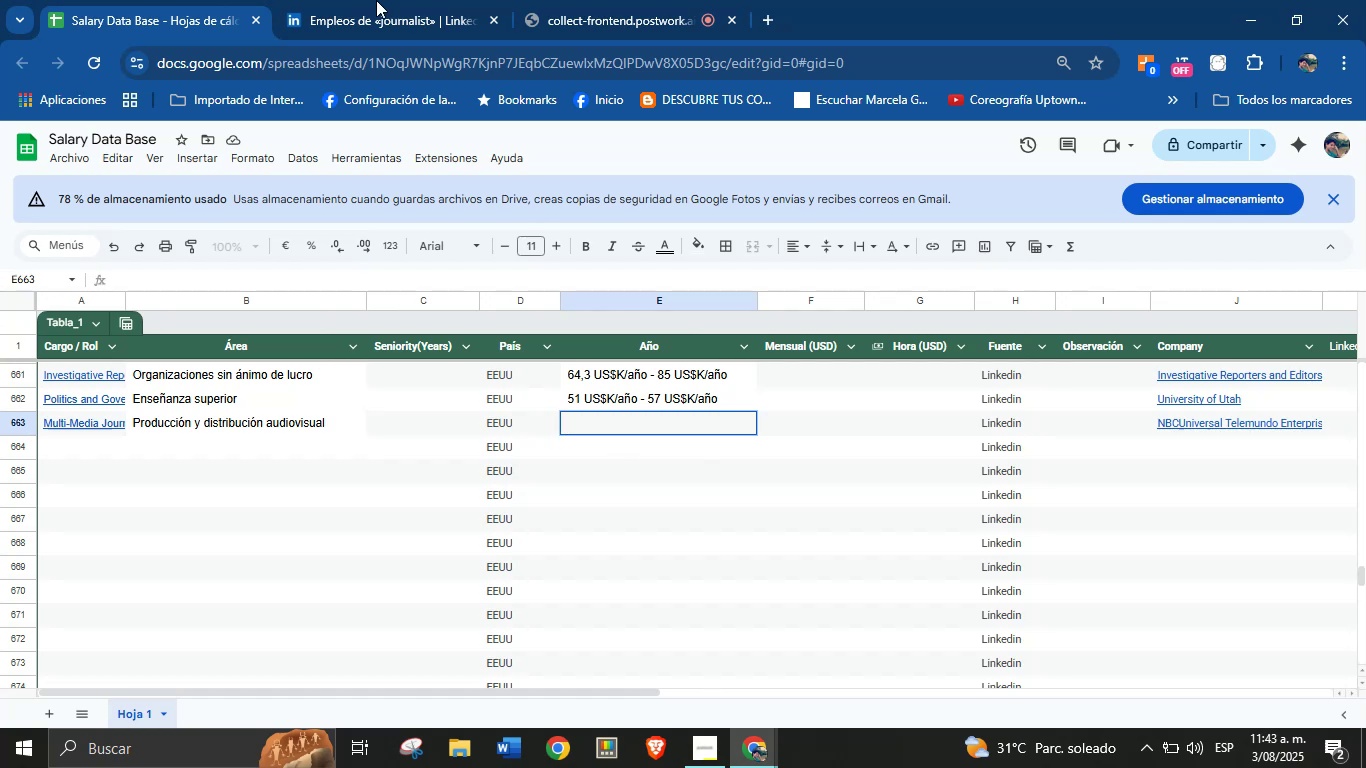 
left_click([343, 0])
 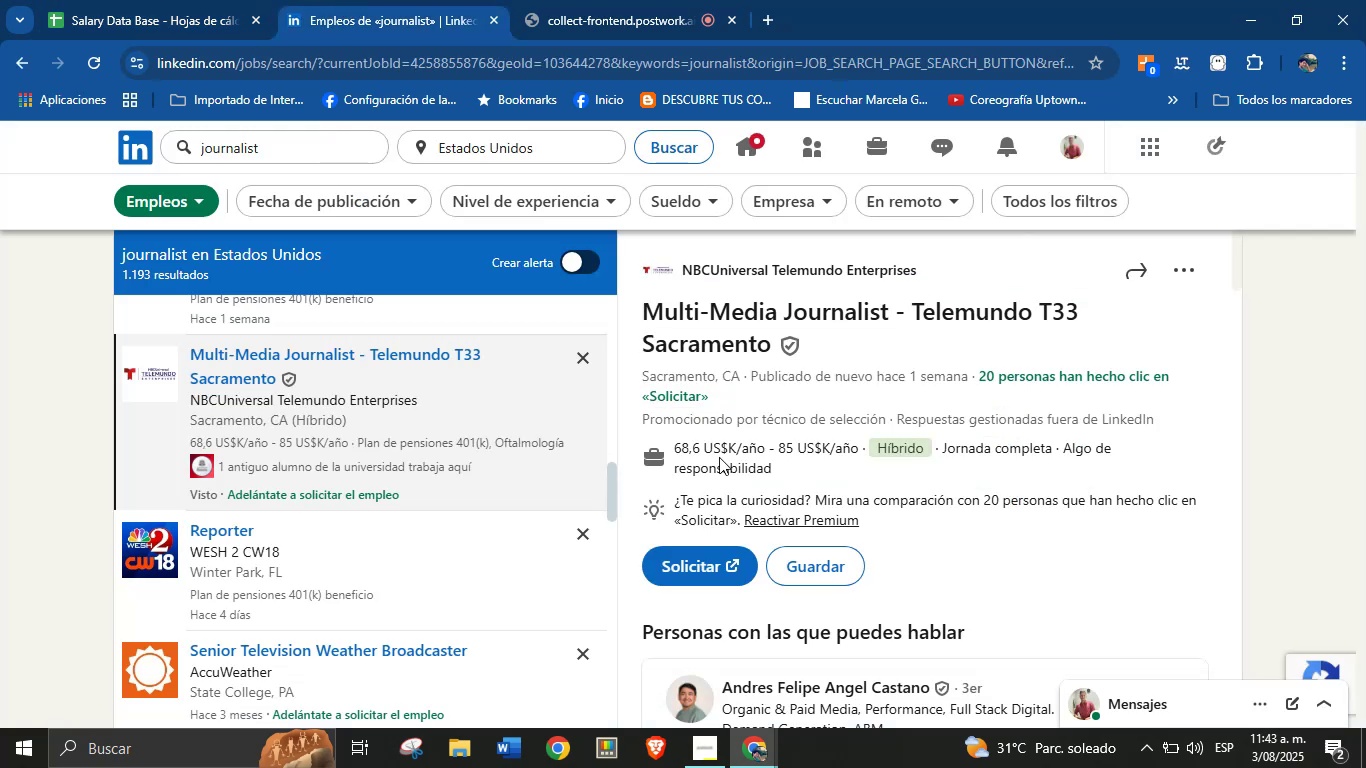 
left_click_drag(start_coordinate=[671, 451], to_coordinate=[860, 457])
 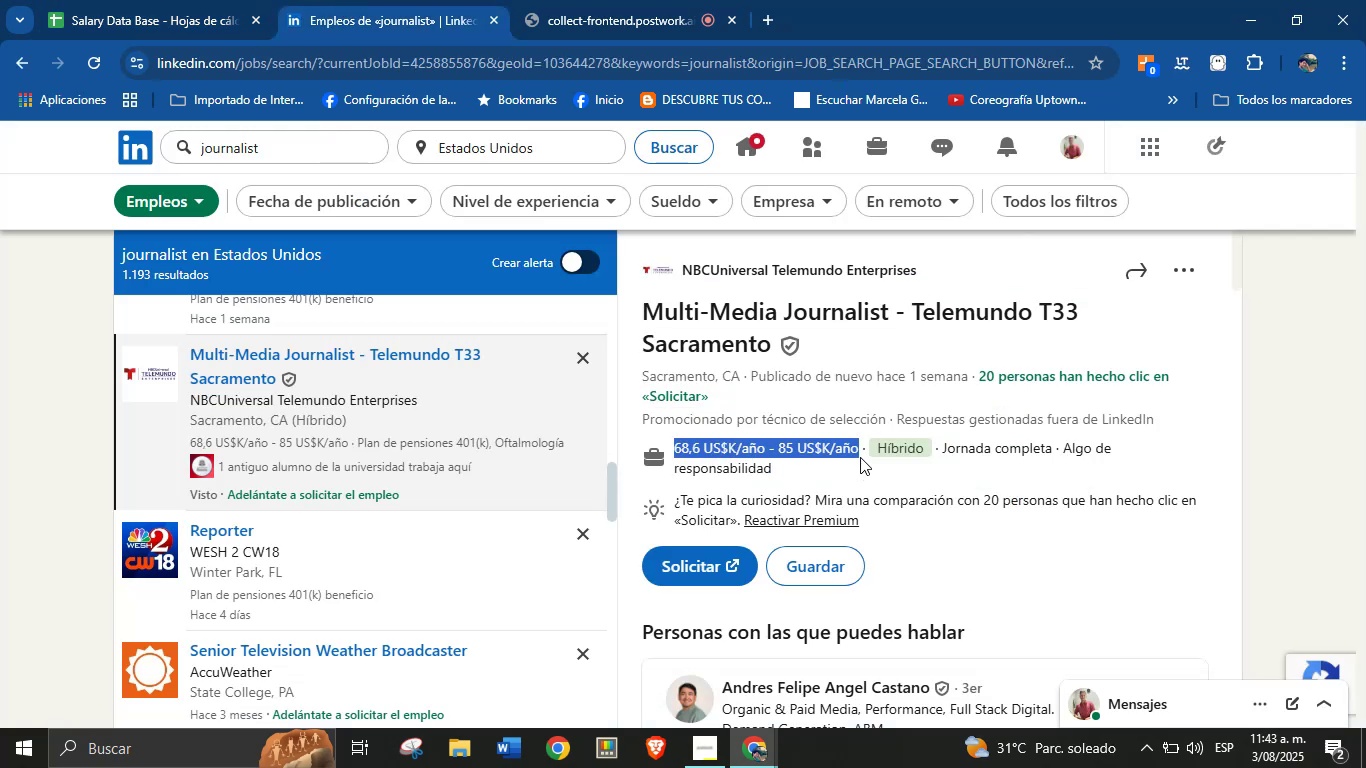 
key(Control+C)
 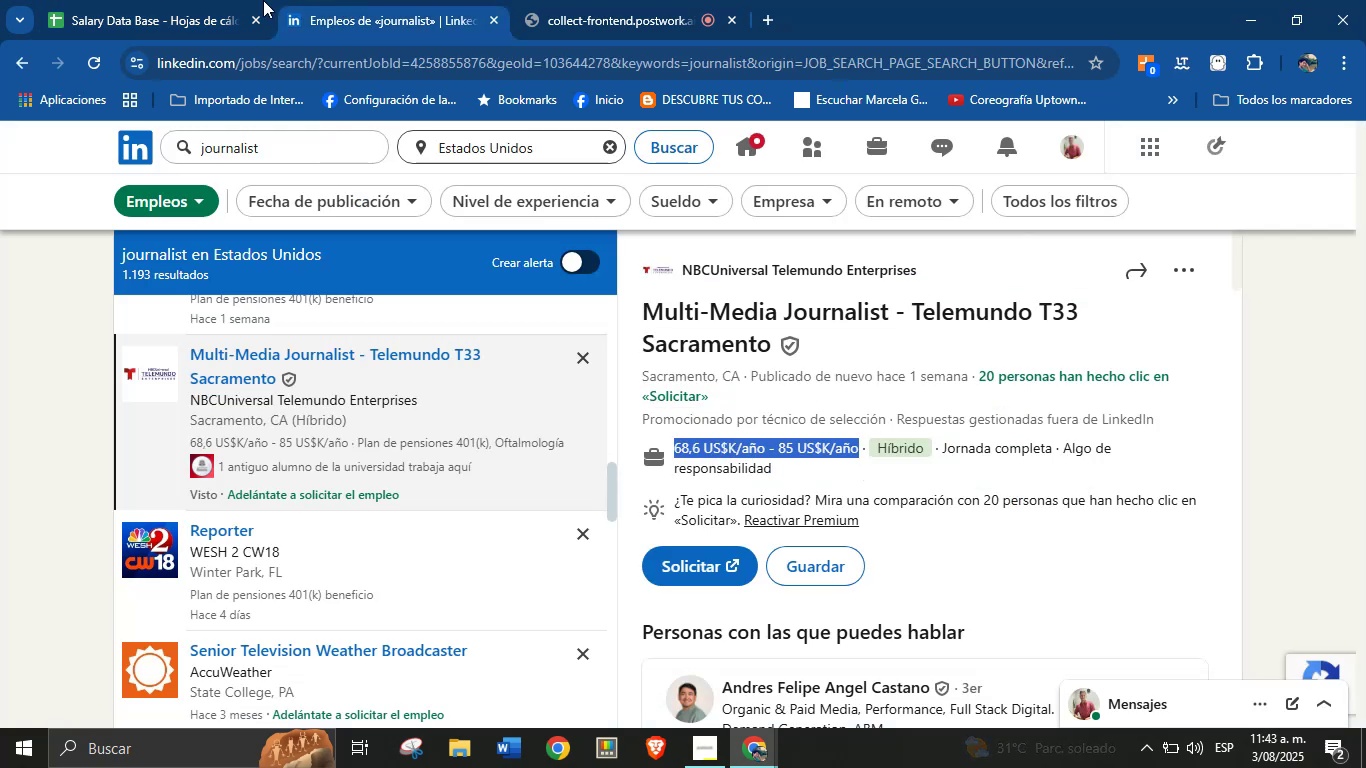 
left_click([169, 0])
 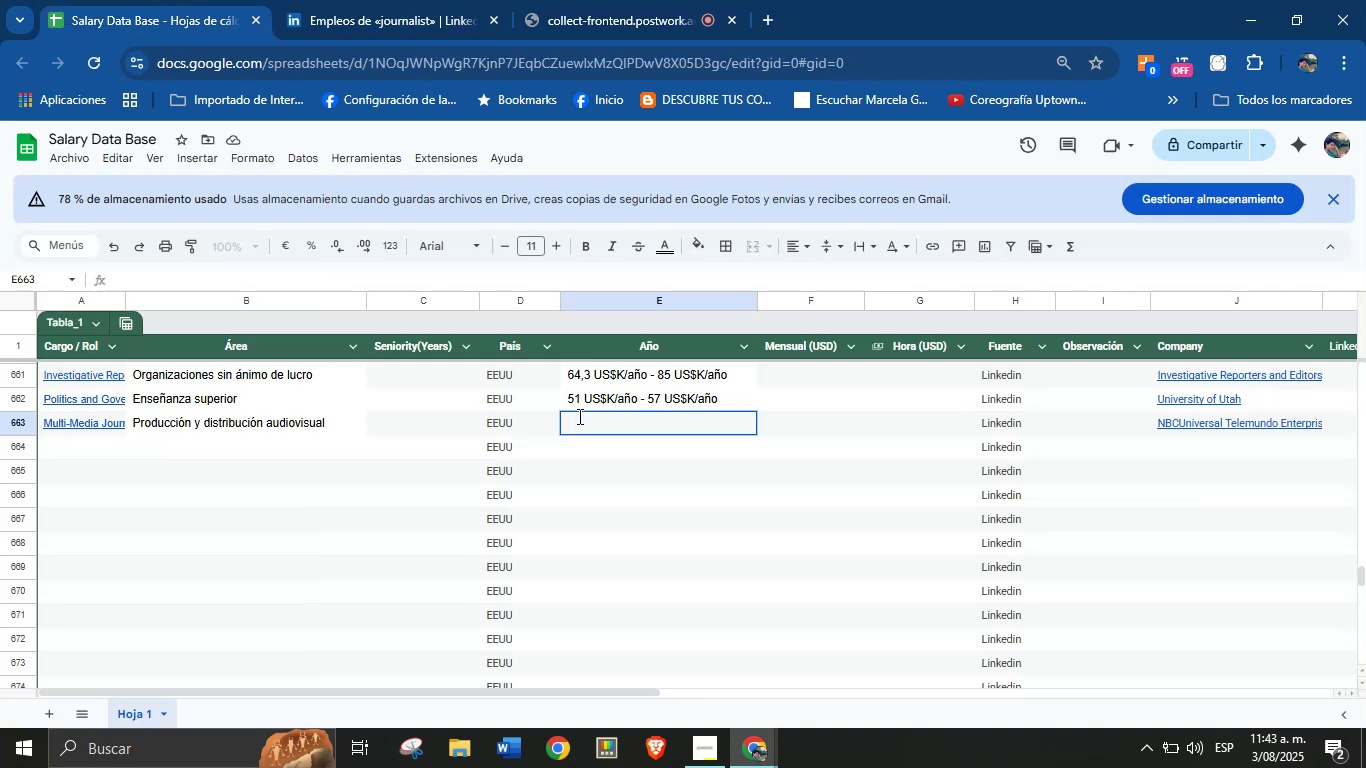 
left_click([602, 429])
 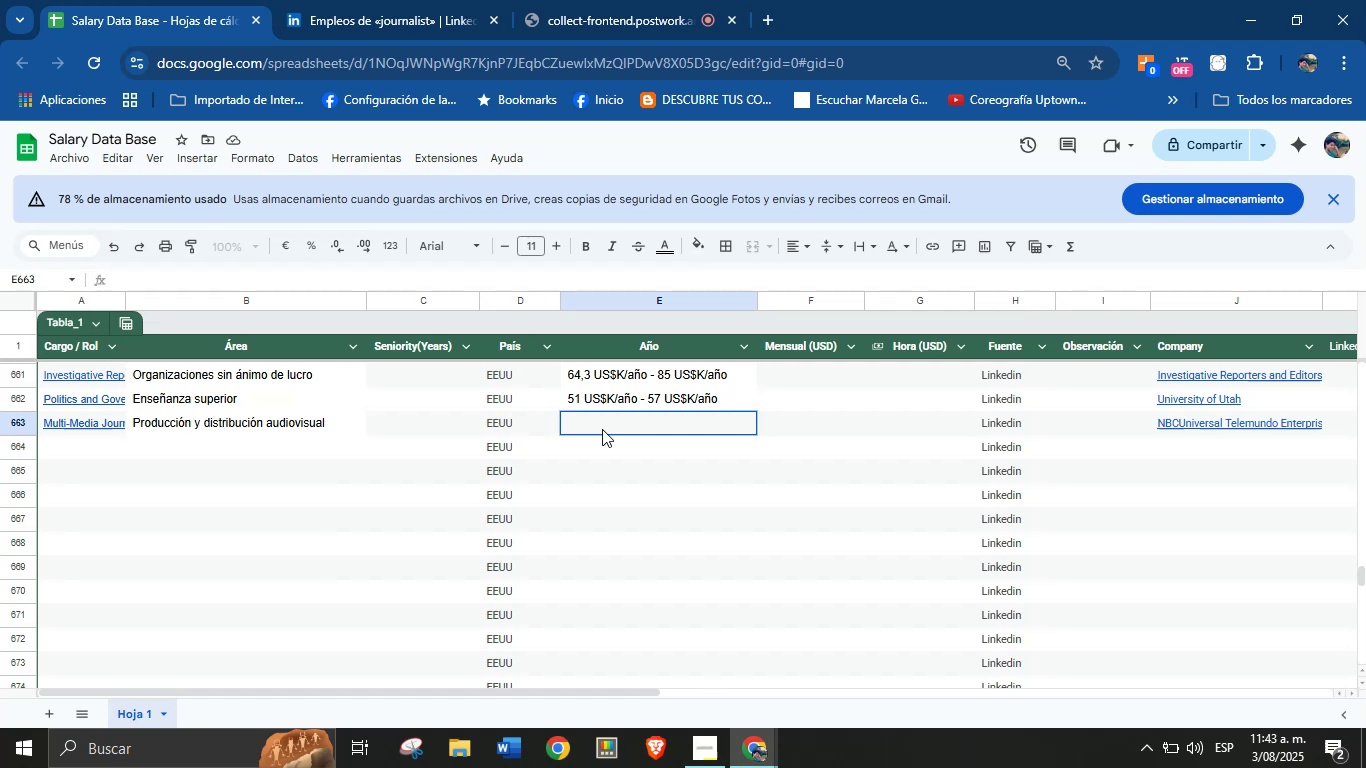 
key(Control+V)
 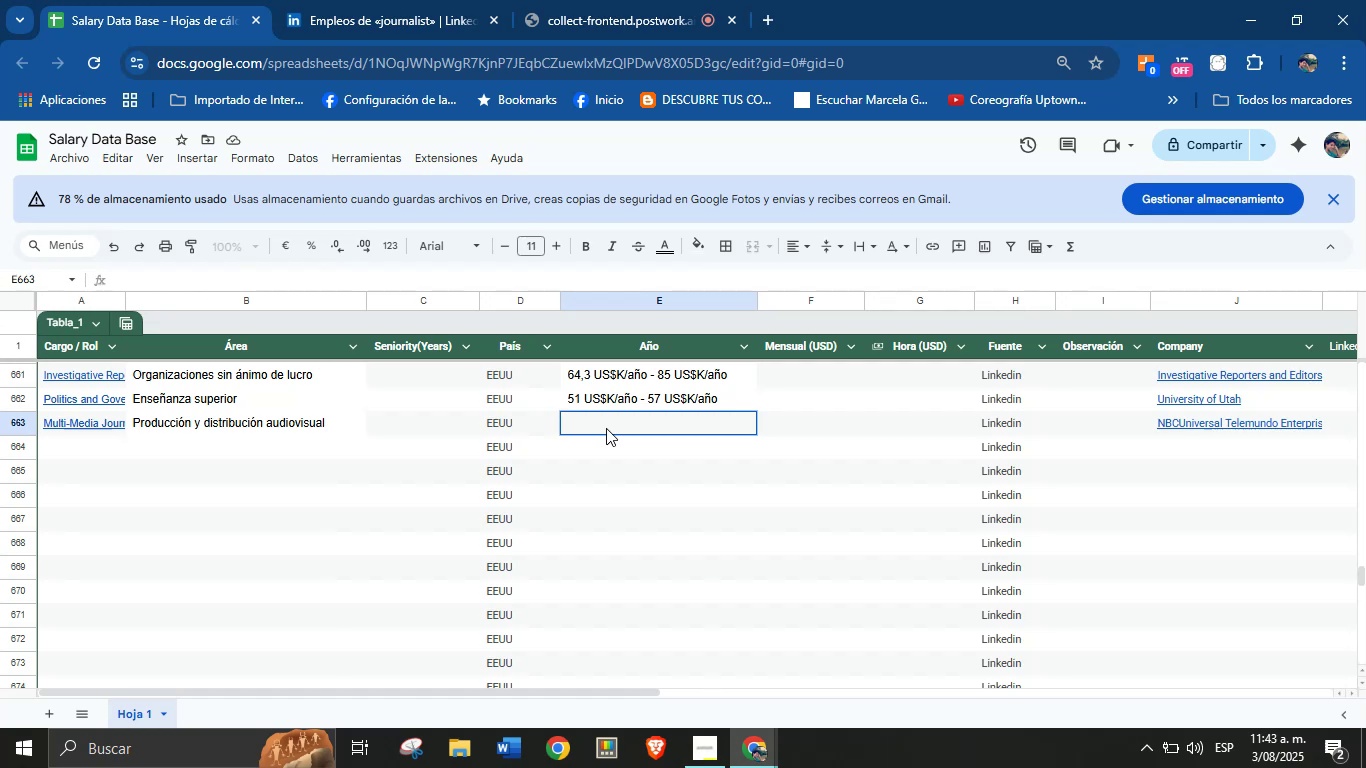 
double_click([620, 411])
 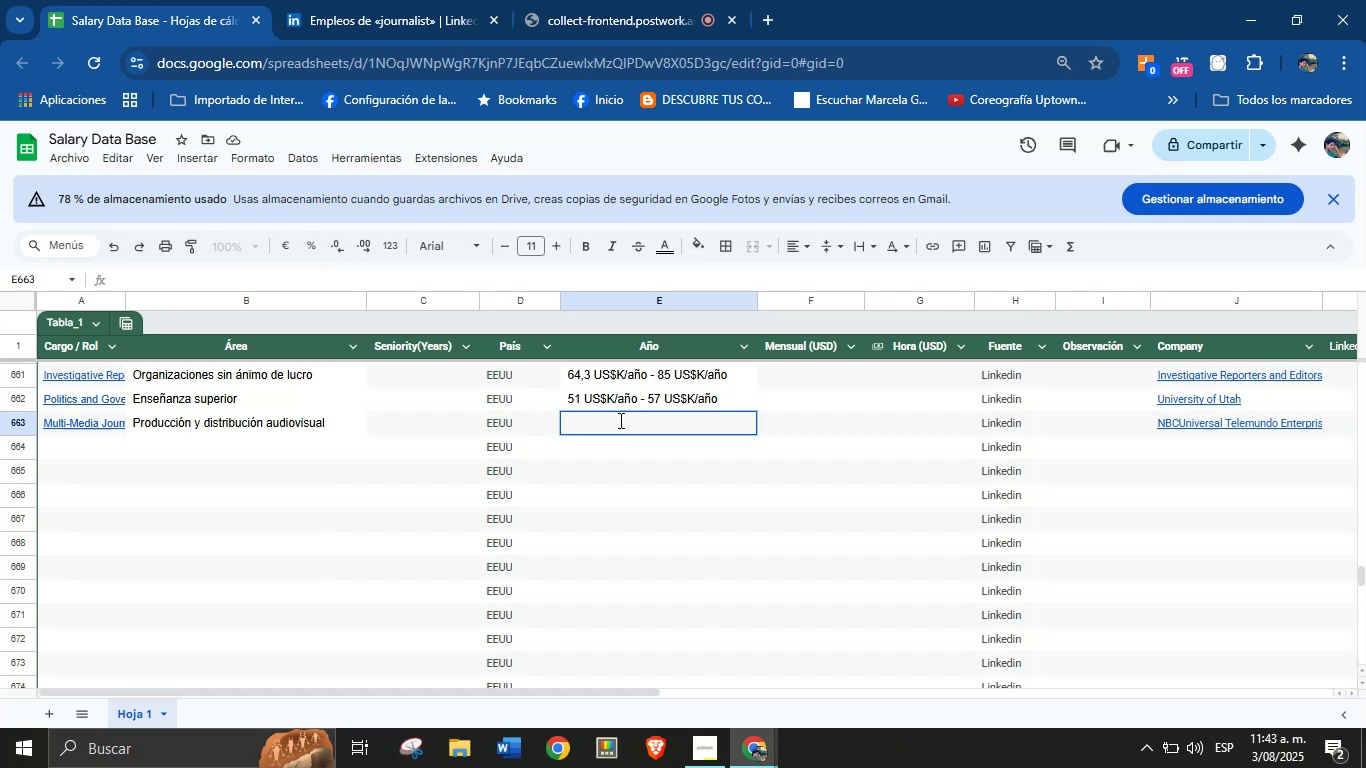 
key(Control+V)
 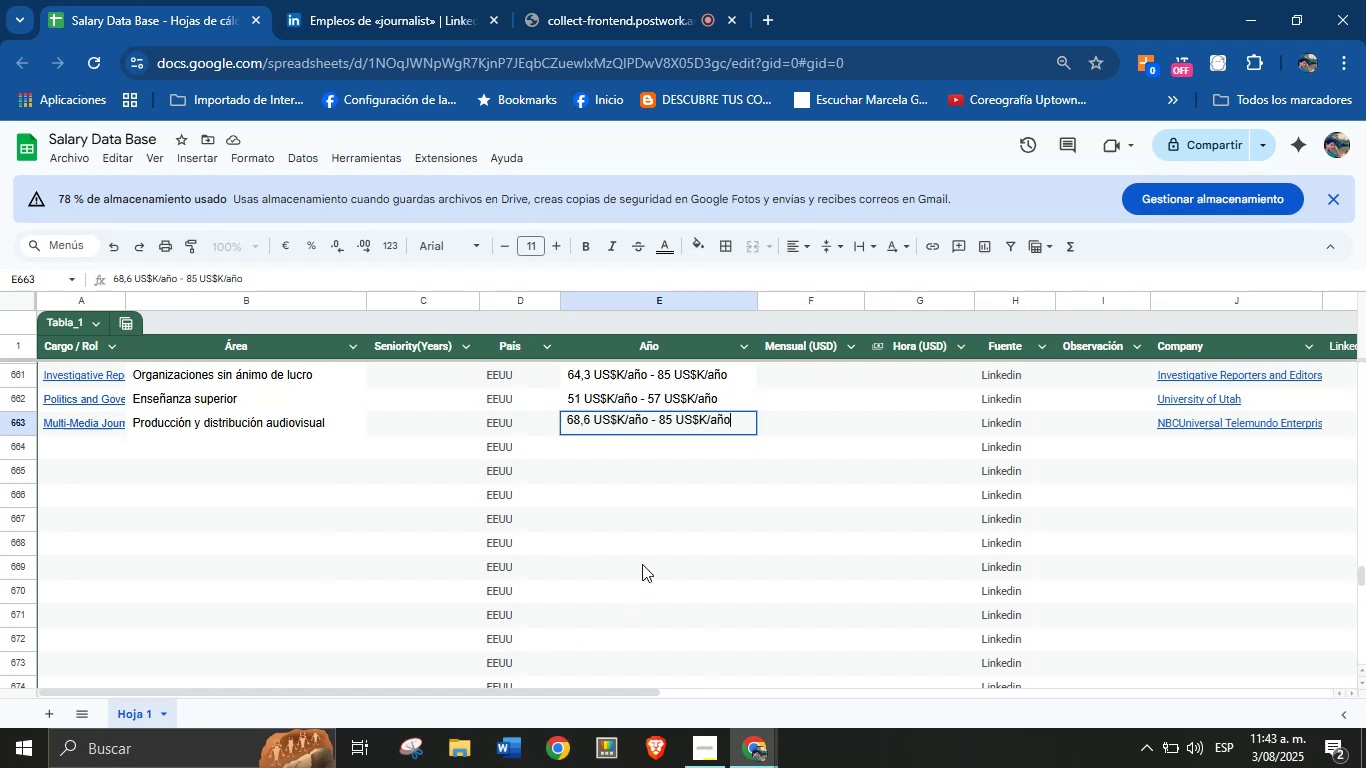 
wait(5.93)
 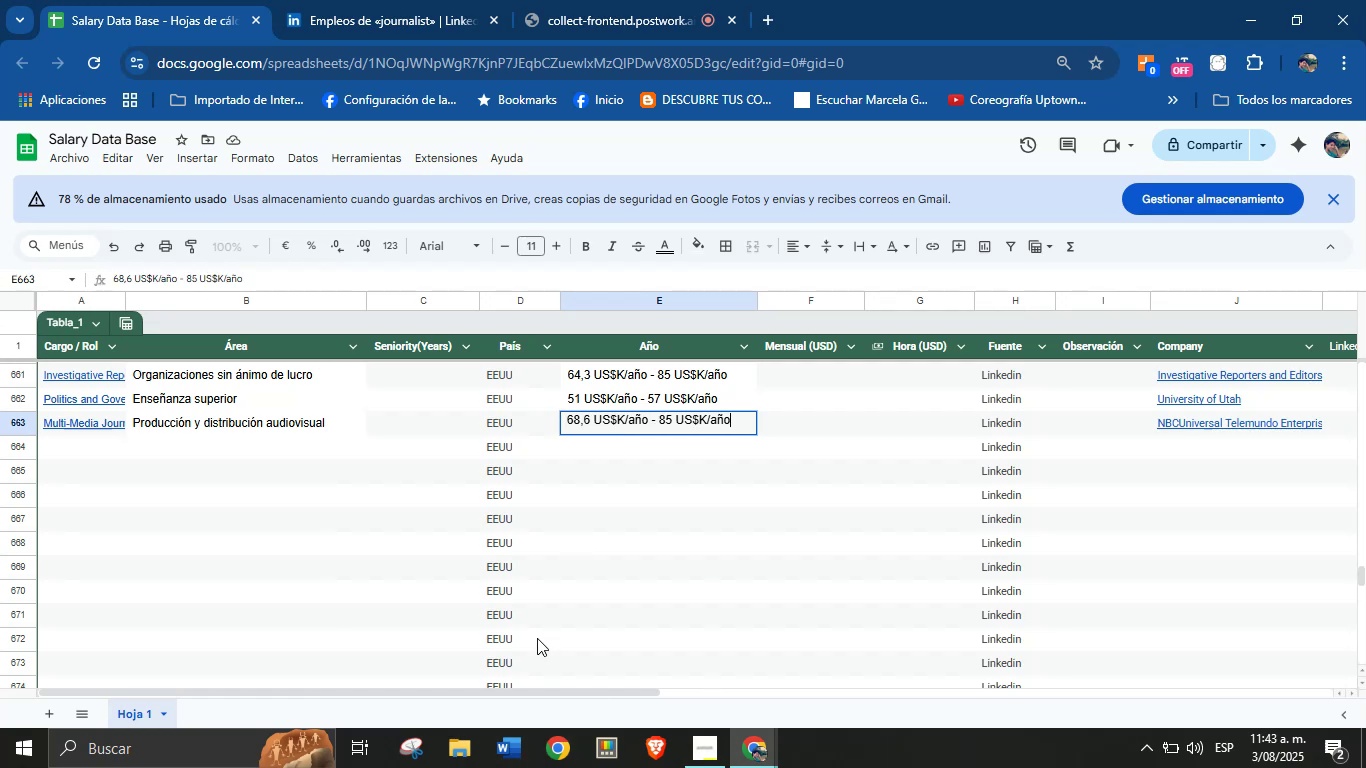 
scroll: coordinate [525, 520], scroll_direction: up, amount: 3.0
 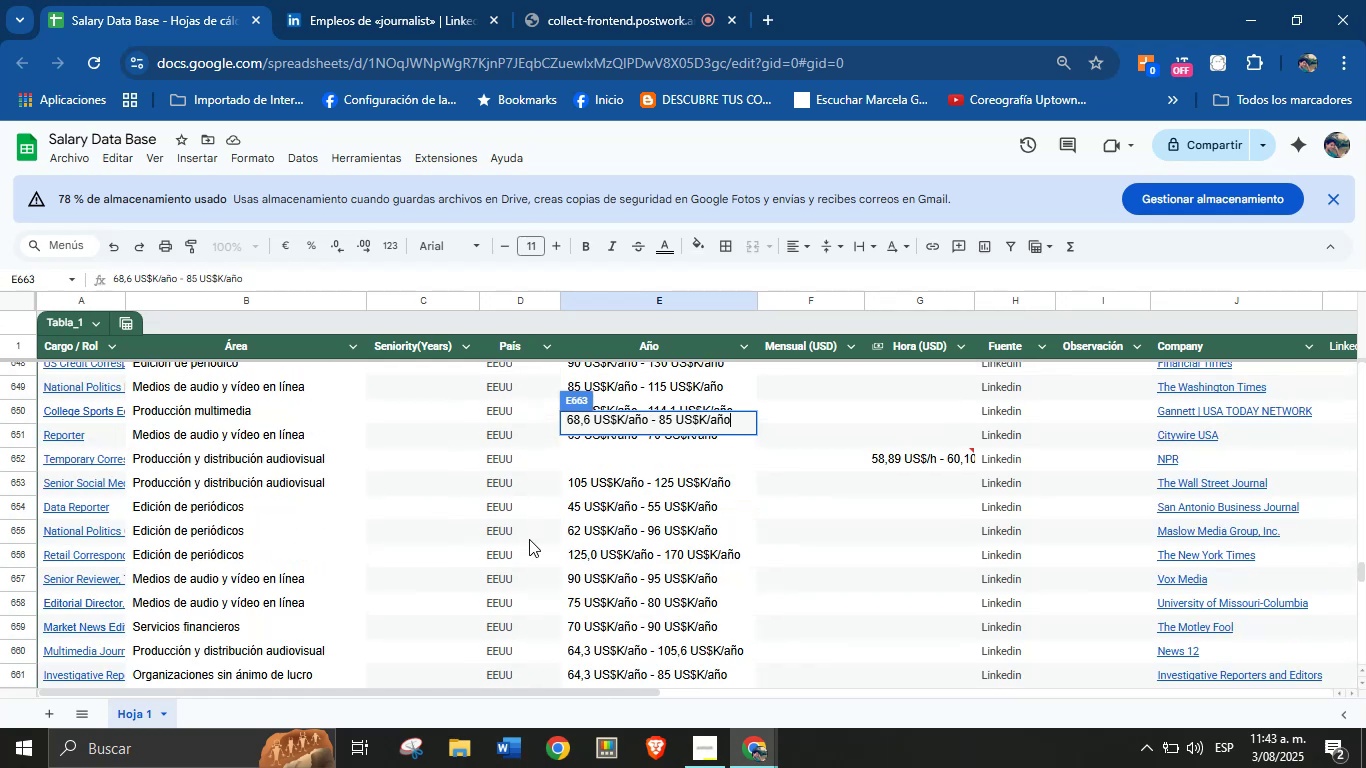 
scroll: coordinate [533, 550], scroll_direction: down, amount: 5.0
 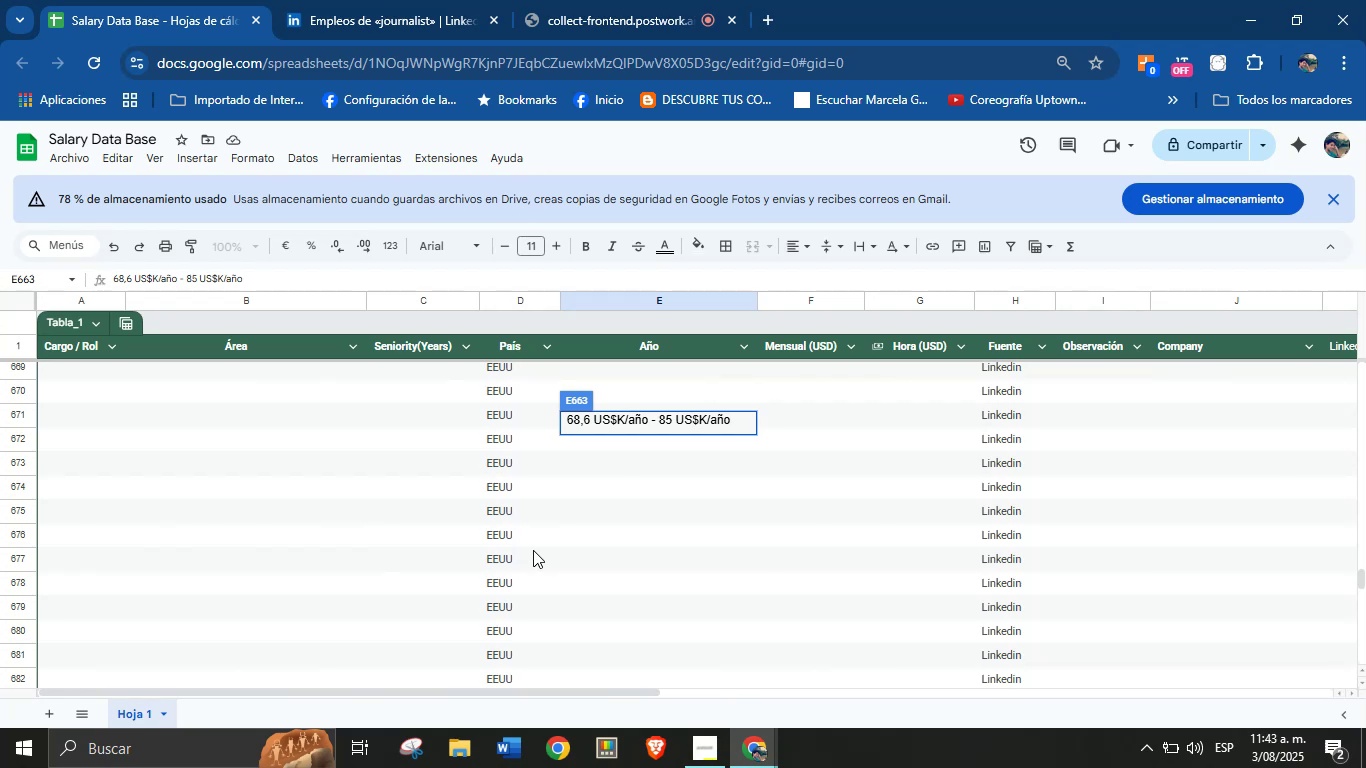 
scroll: coordinate [533, 550], scroll_direction: up, amount: 4.0
 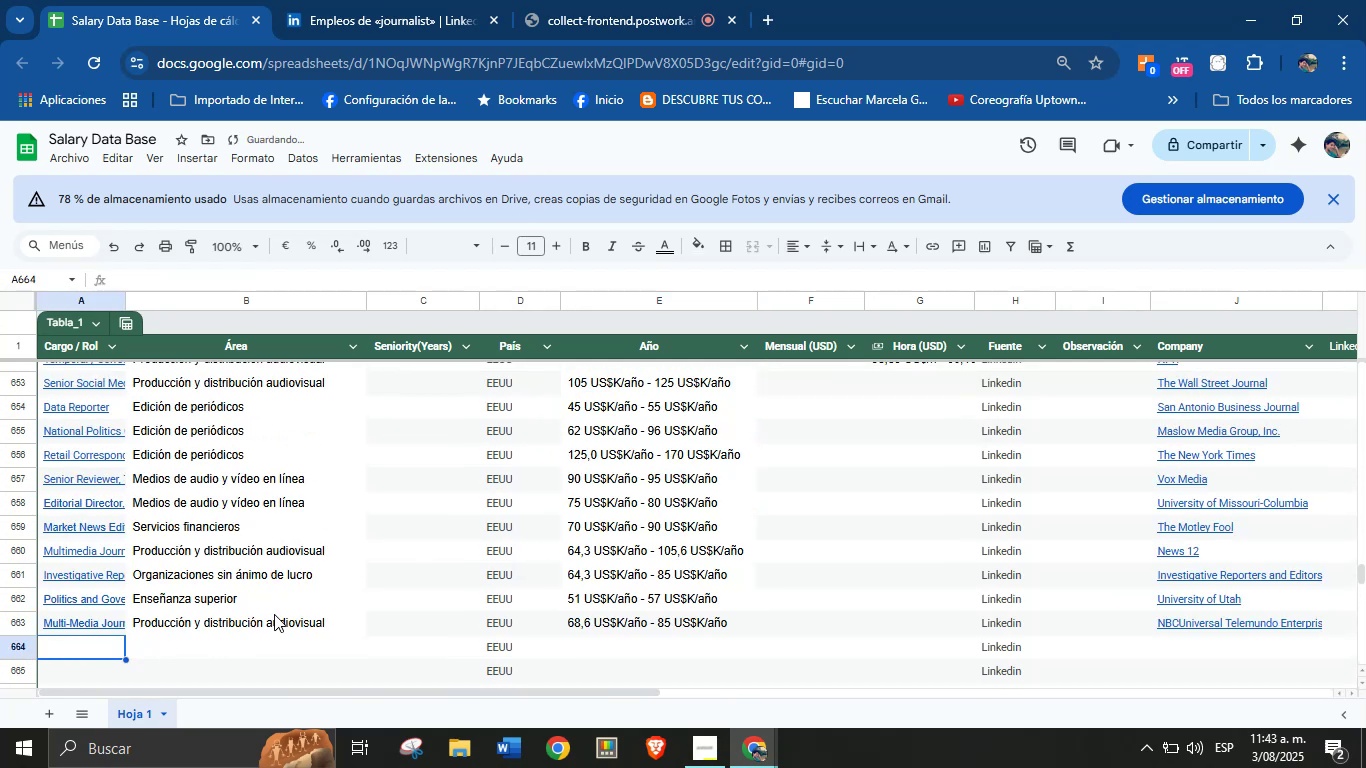 
scroll: coordinate [466, 570], scroll_direction: down, amount: 2.0
 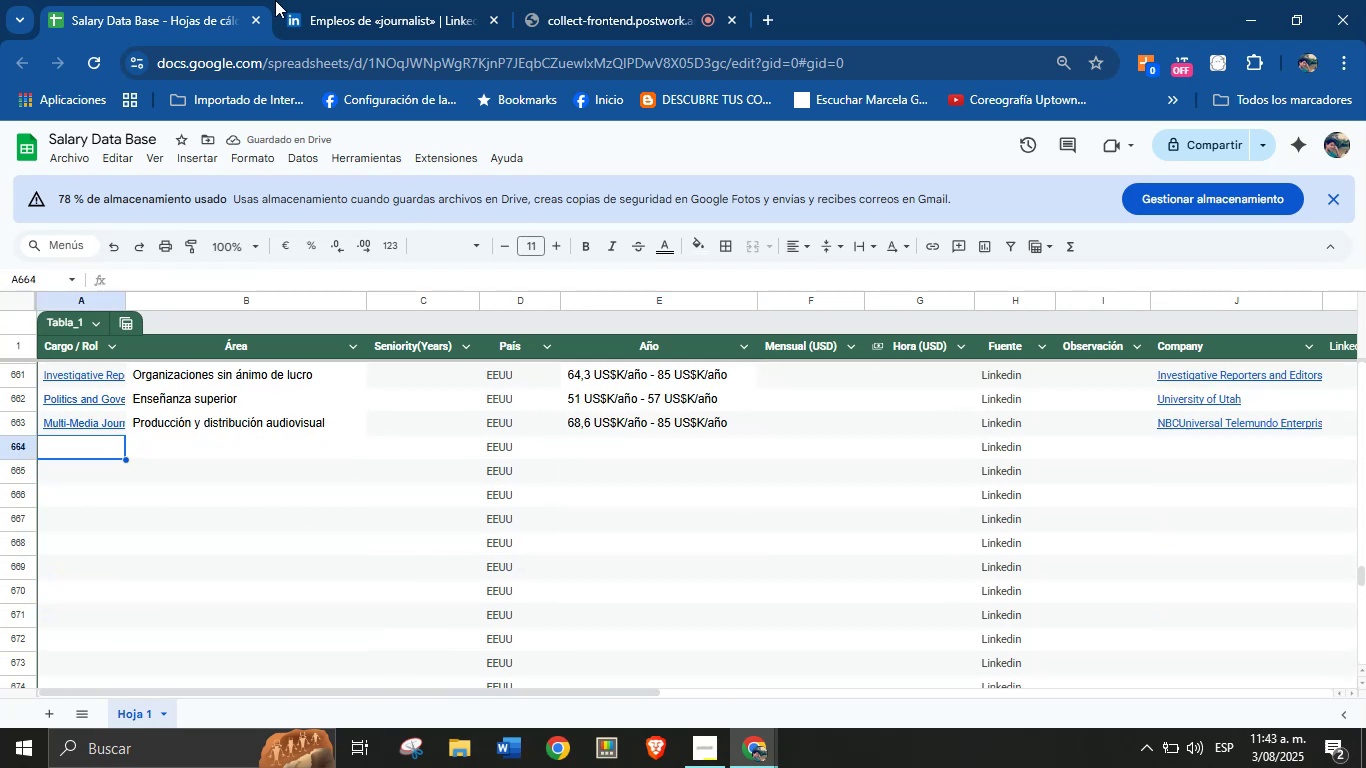 
left_click([340, 0])
 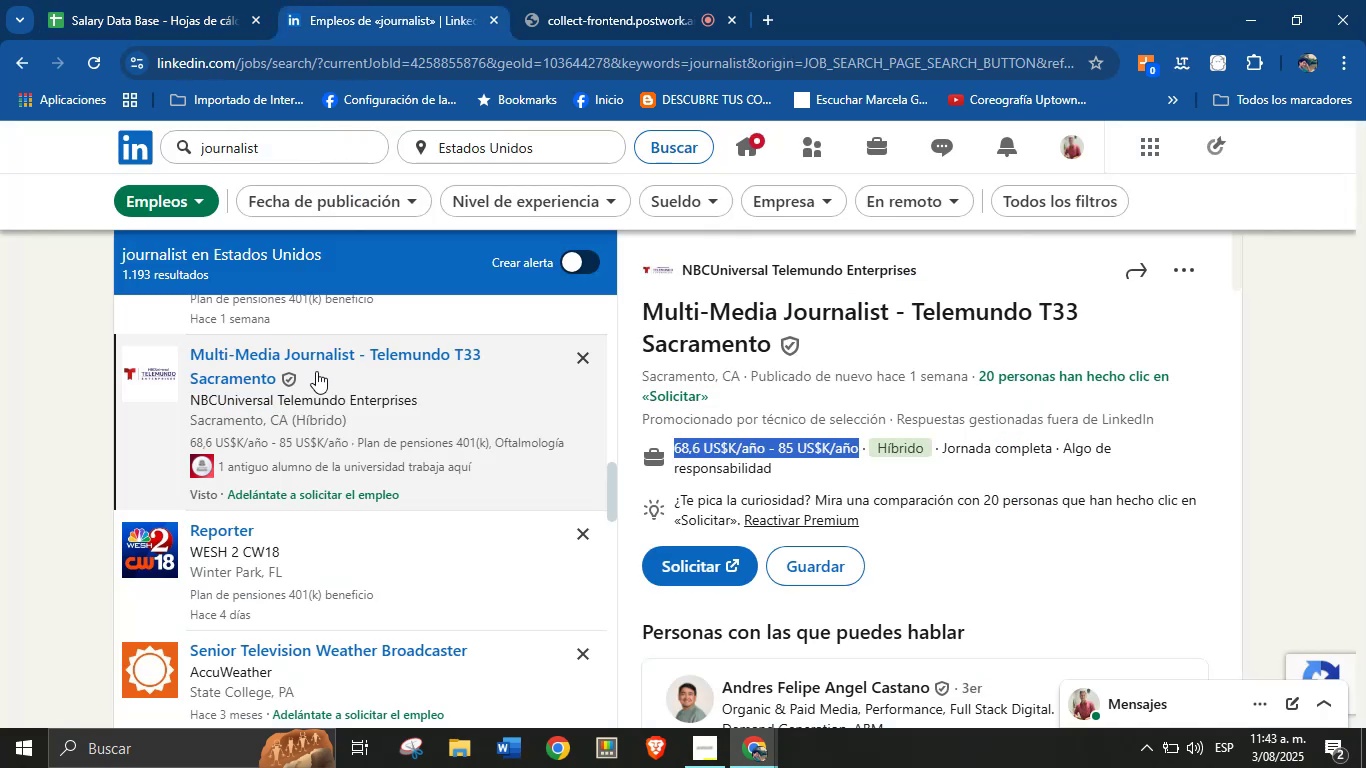 
scroll: coordinate [324, 446], scroll_direction: down, amount: 5.0
 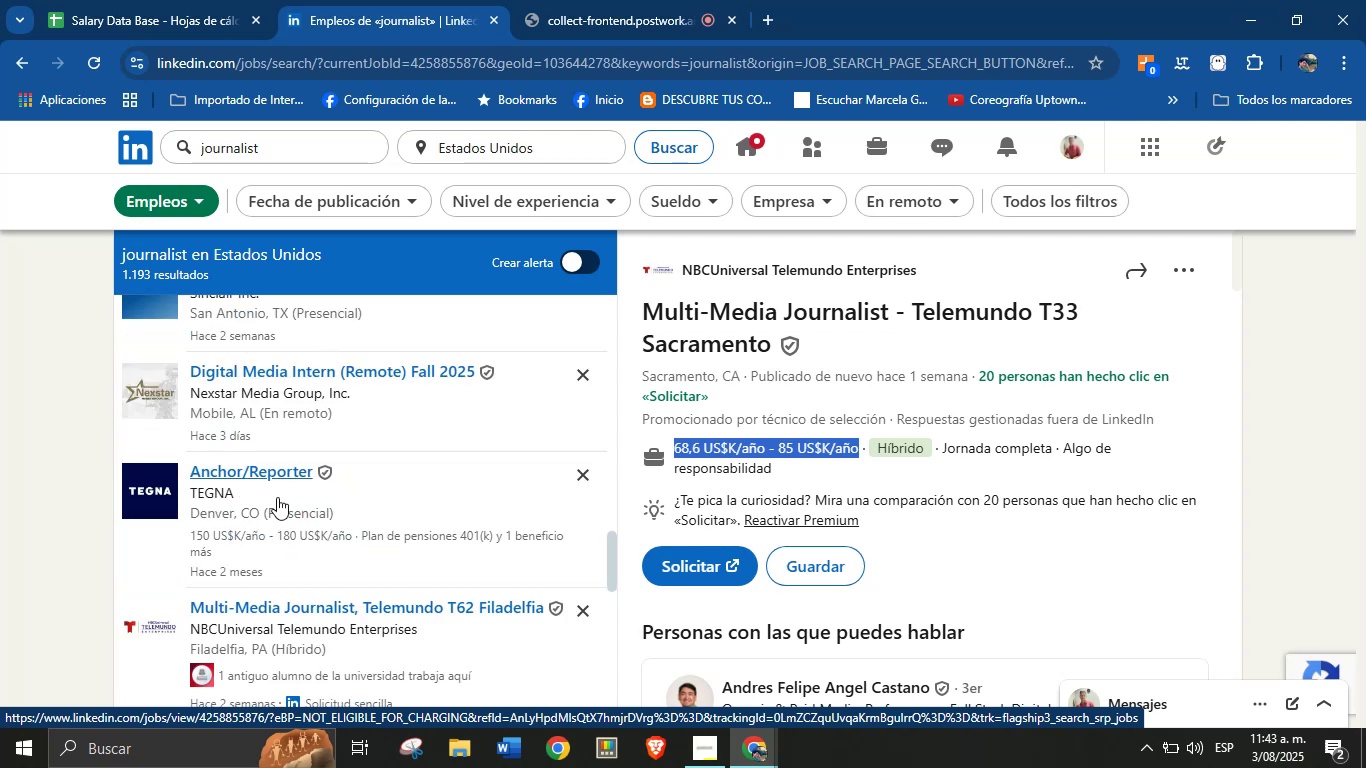 
left_click([276, 477])
 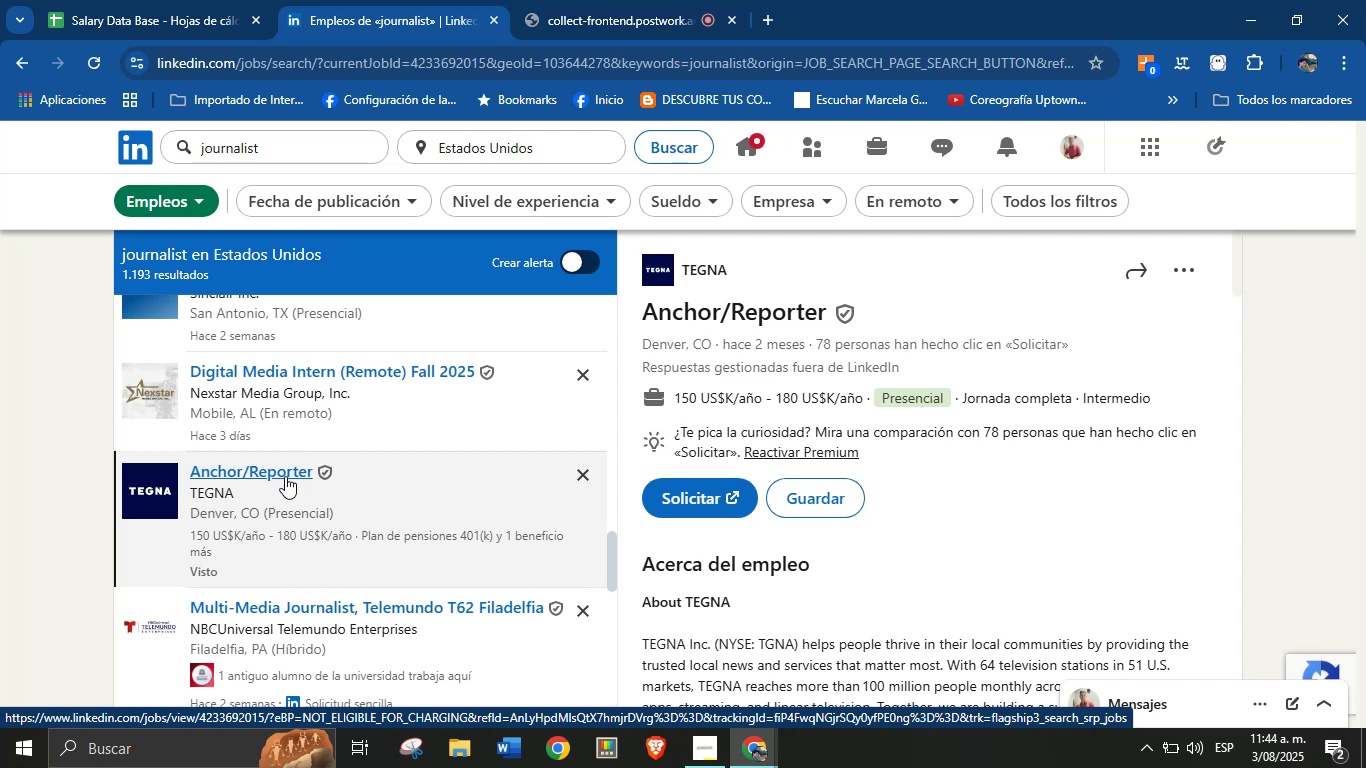 
wait(21.7)
 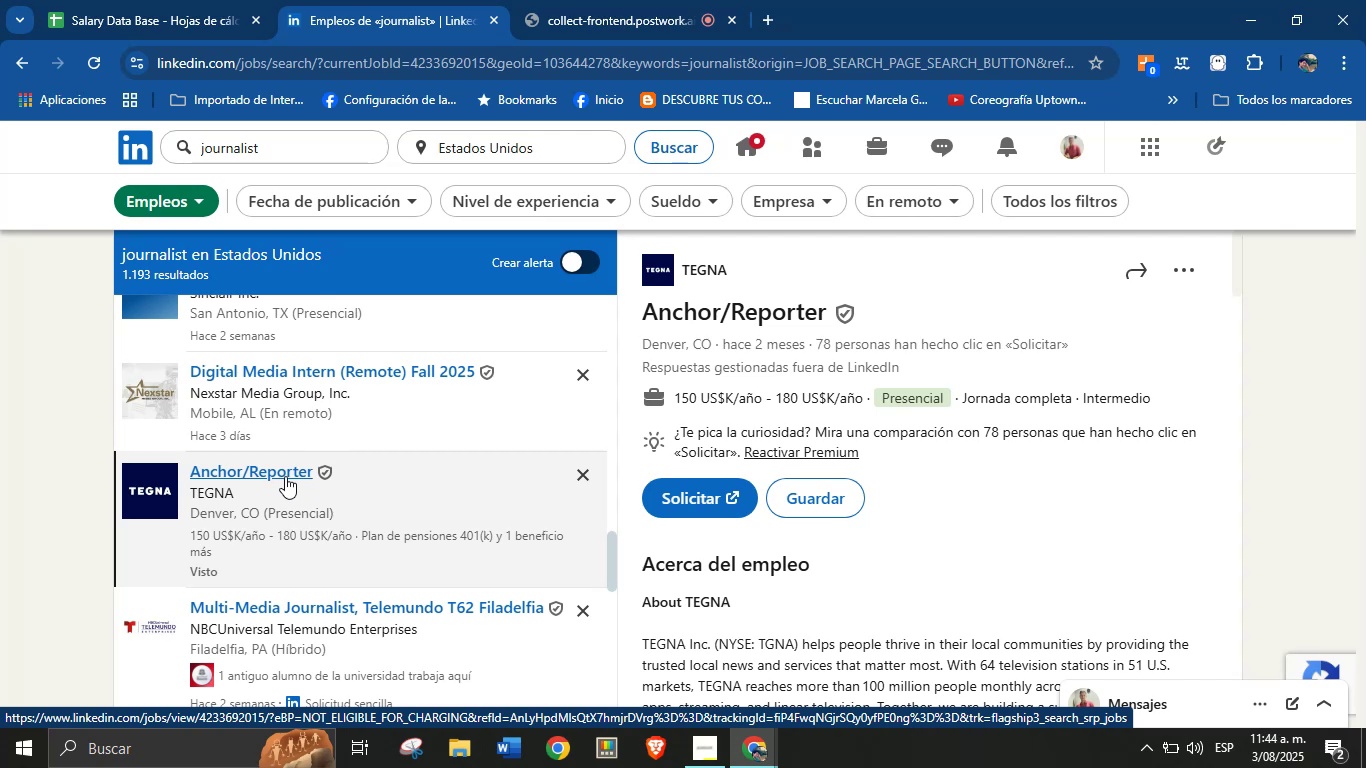 
scroll: coordinate [767, 399], scroll_direction: up, amount: 2.0
 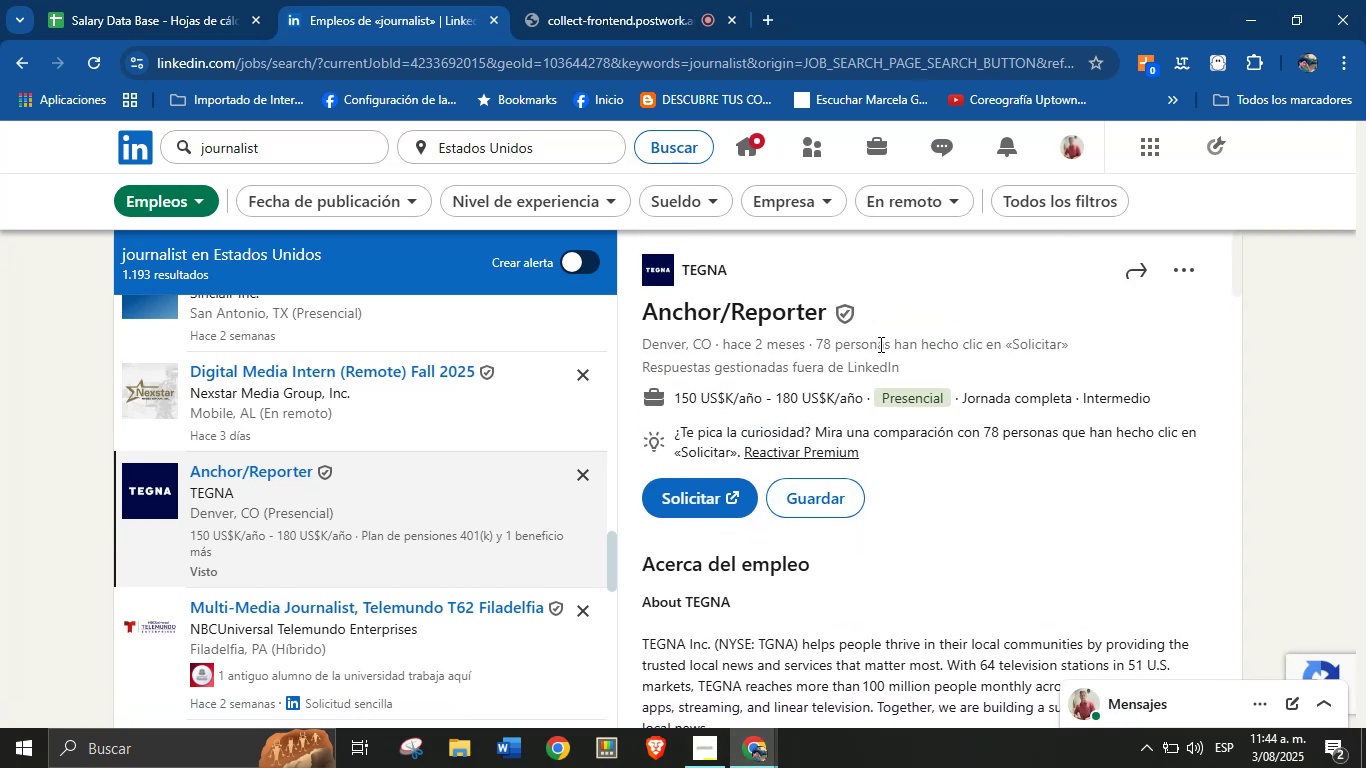 
left_click_drag(start_coordinate=[836, 317], to_coordinate=[630, 294])
 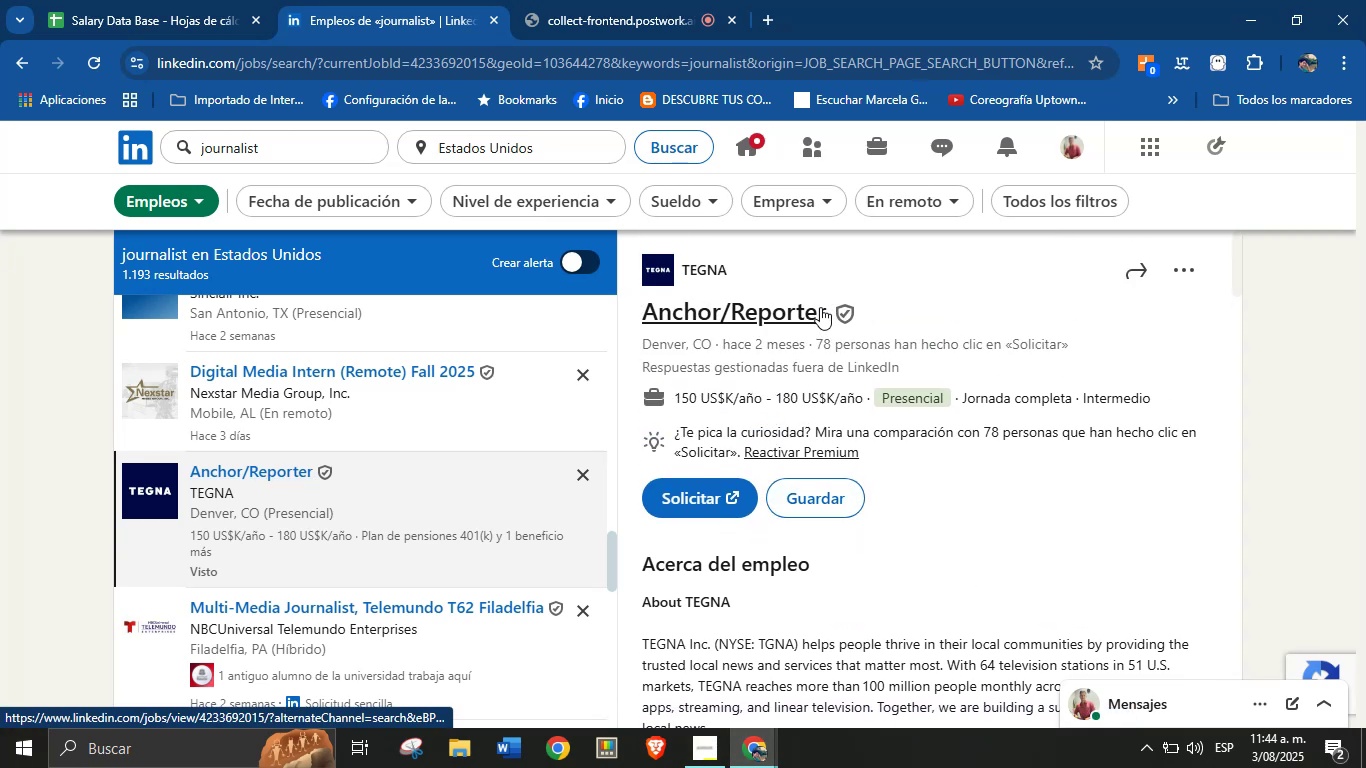 
left_click_drag(start_coordinate=[828, 308], to_coordinate=[645, 308])
 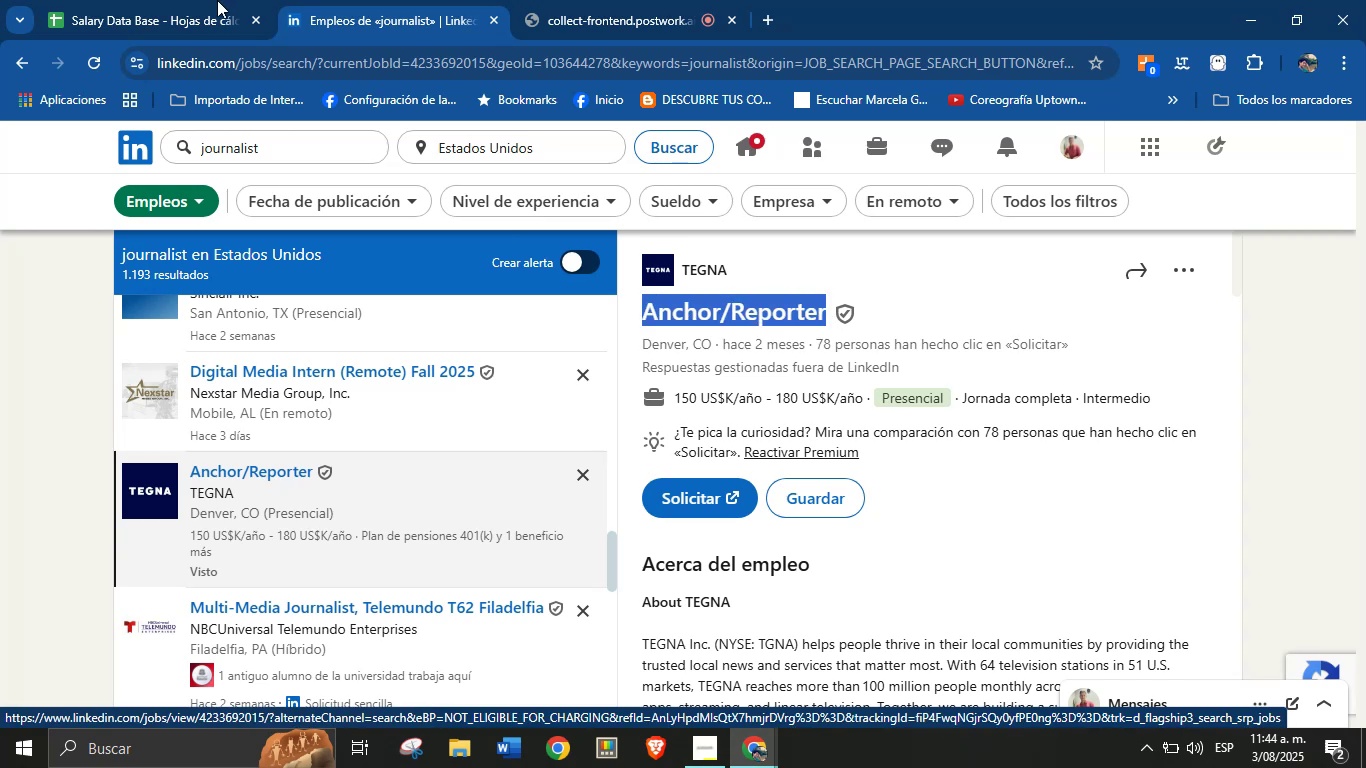 
key(Control+C)
 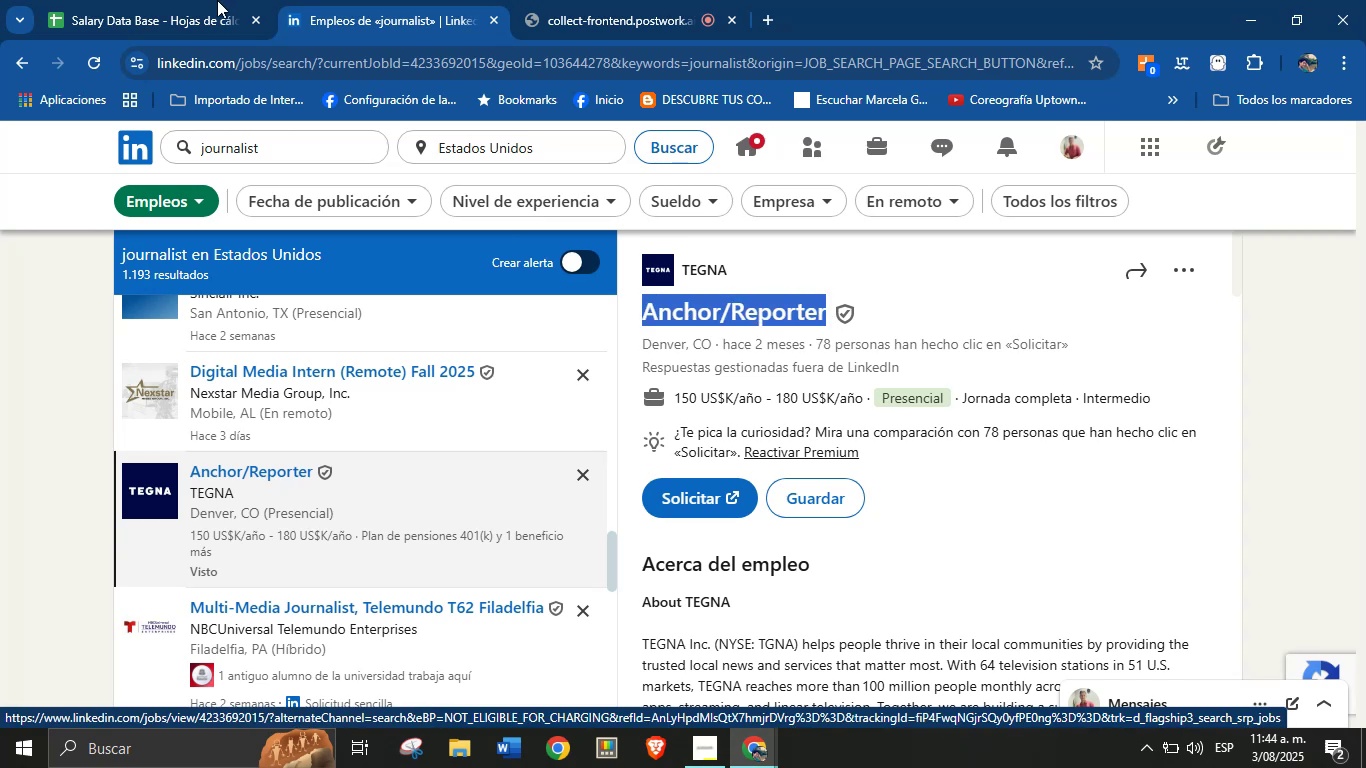 
left_click([208, 0])
 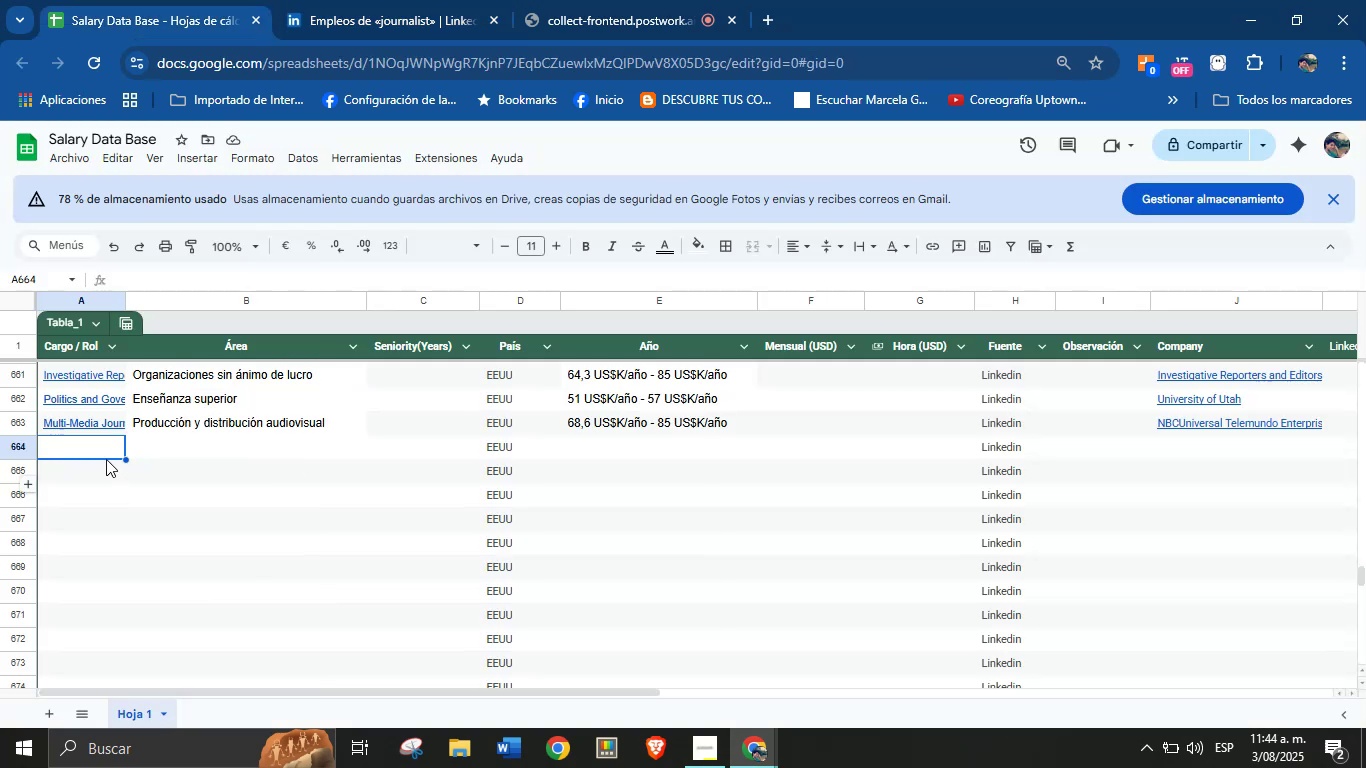 
key(Control+V)
 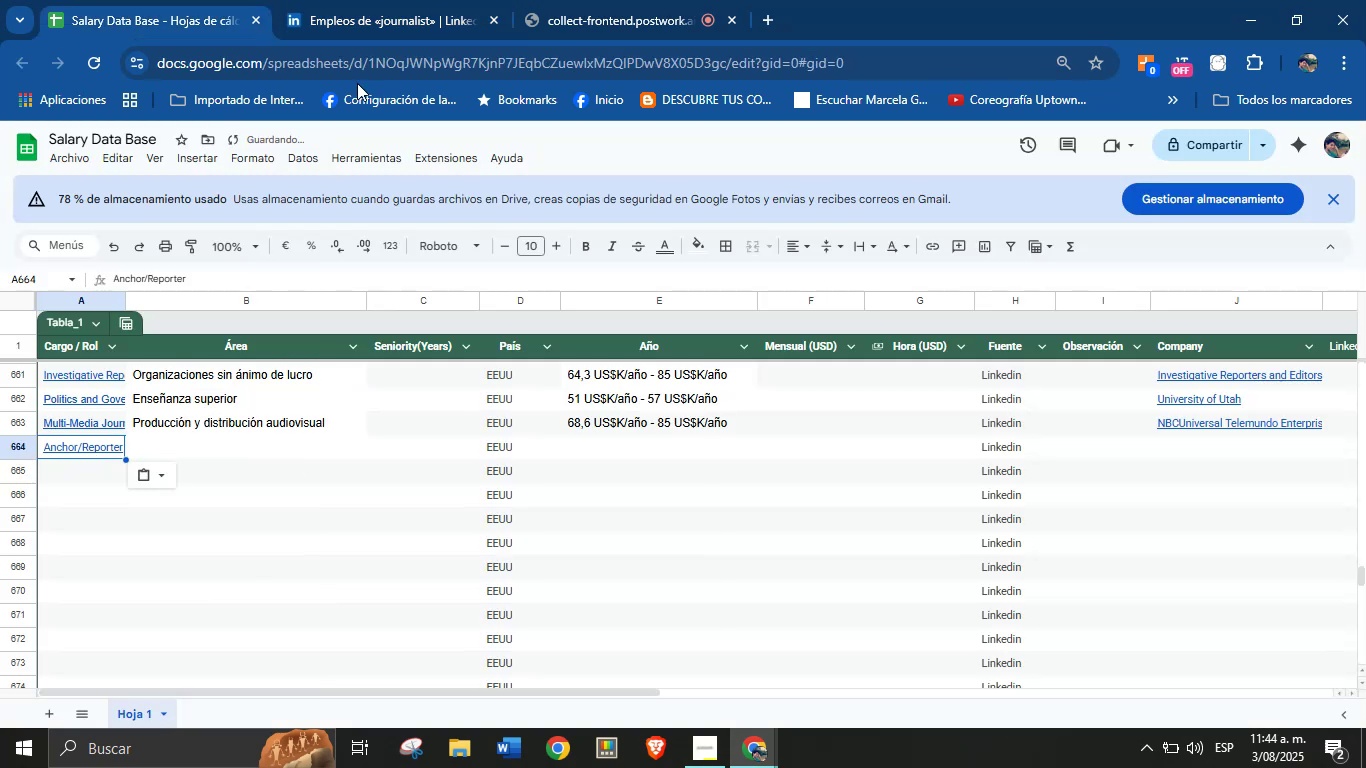 
left_click([407, 0])
 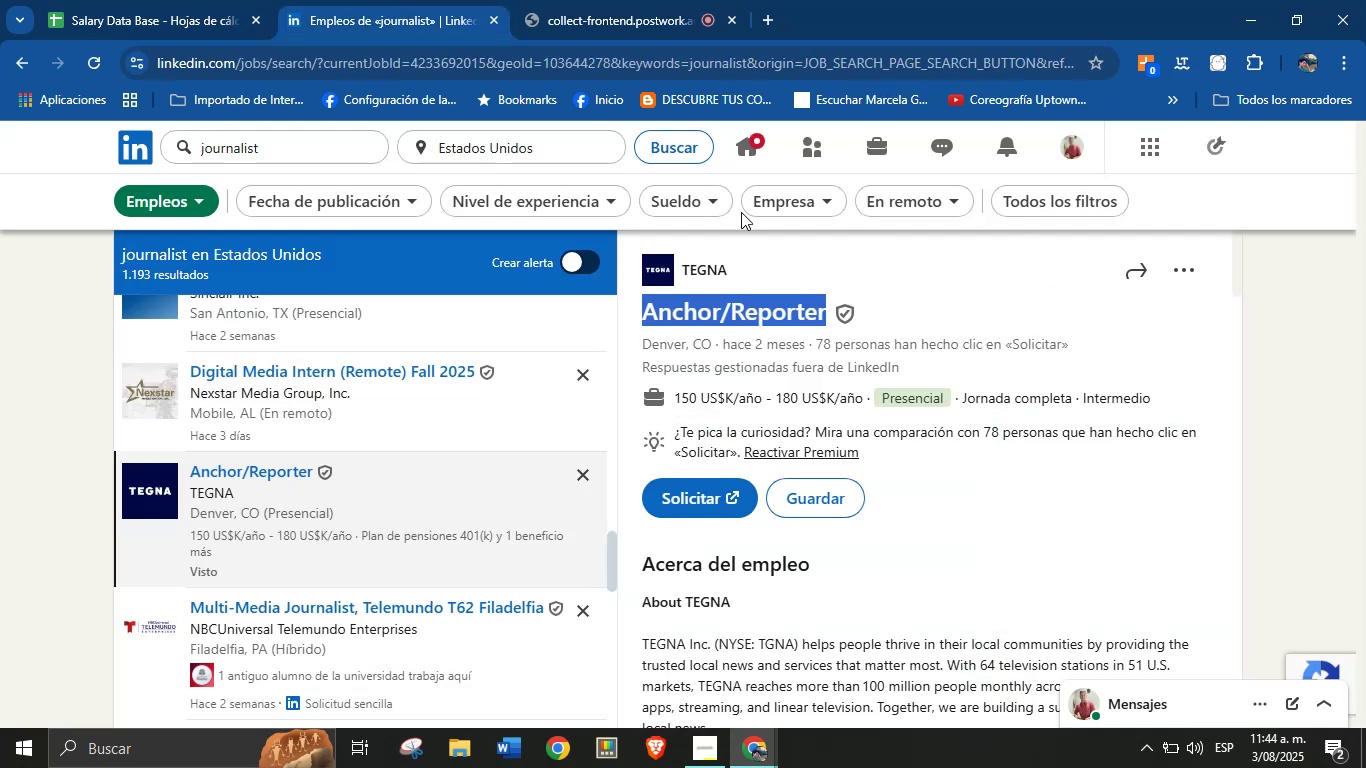 
left_click([741, 256])
 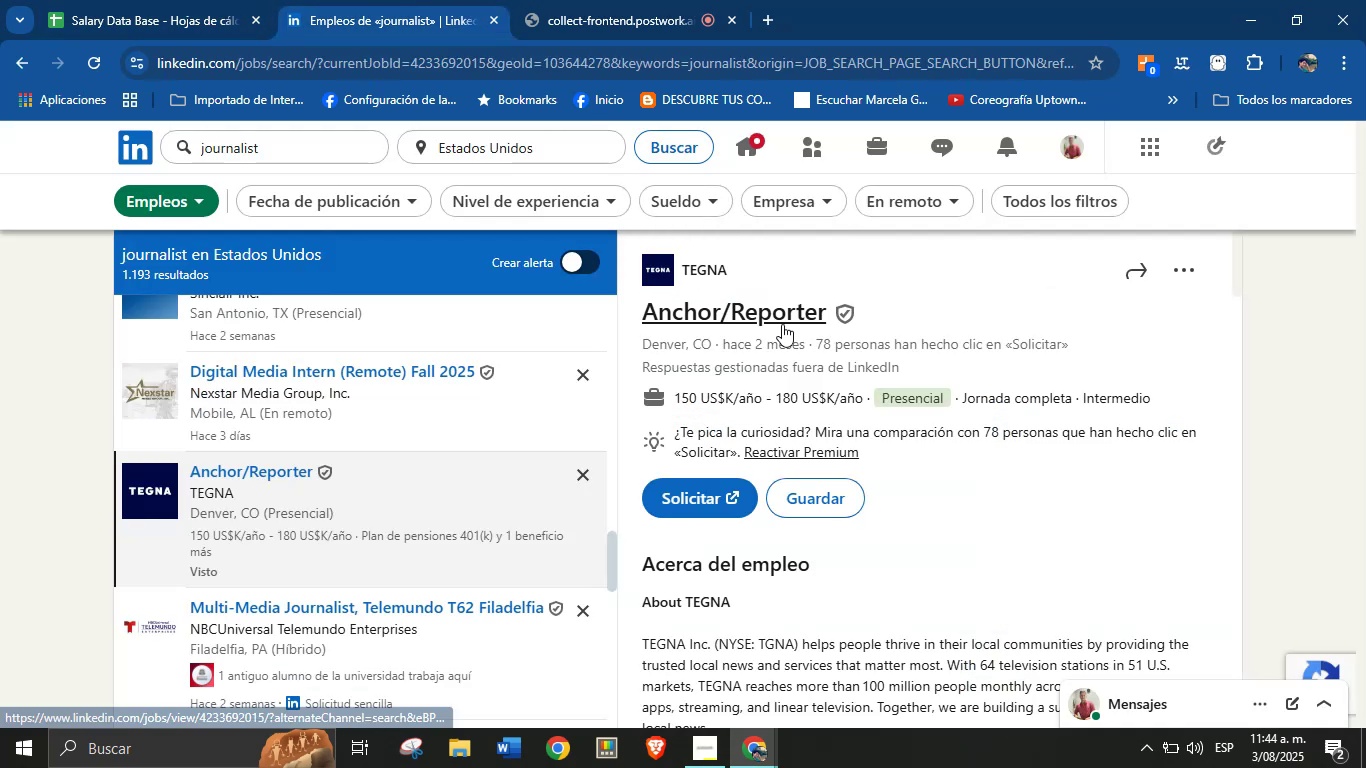 
left_click_drag(start_coordinate=[763, 279], to_coordinate=[684, 267])
 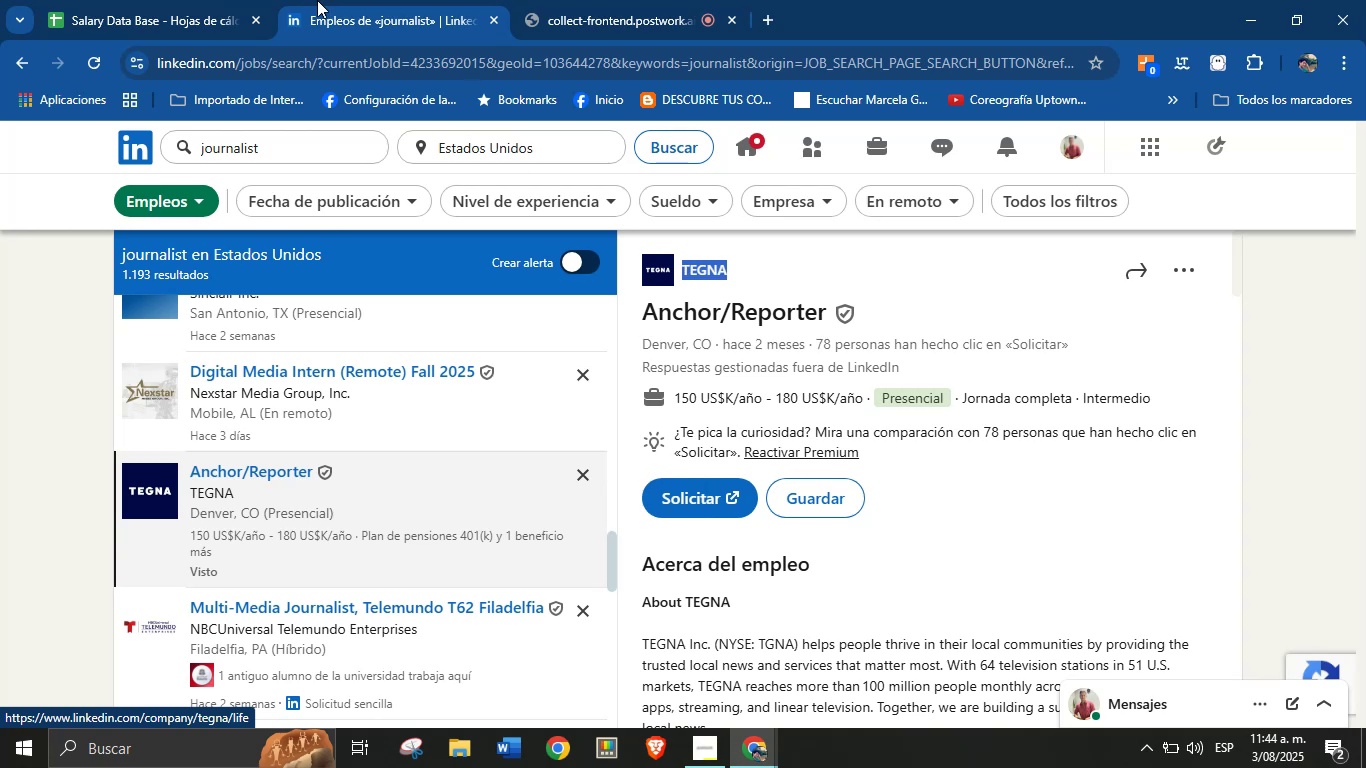 
key(Control+C)
 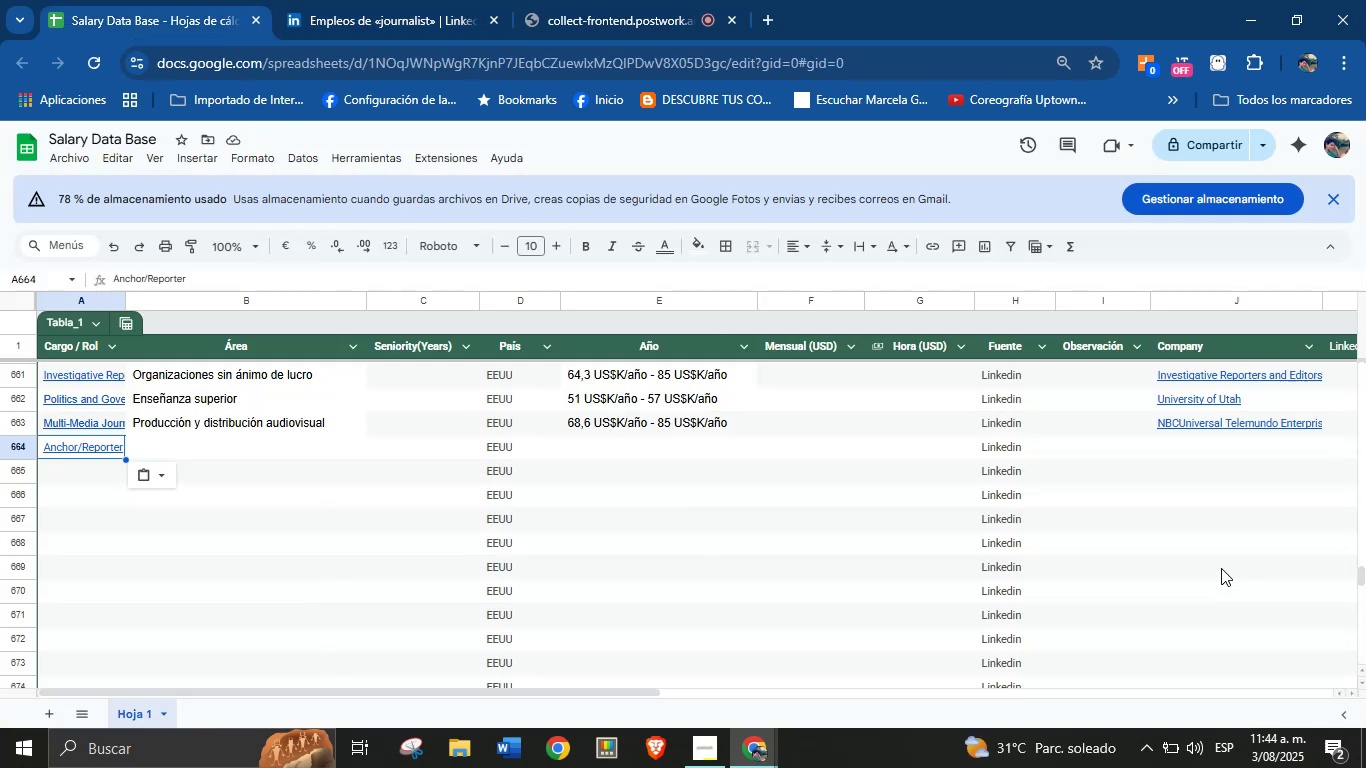 
key(Control+V)
 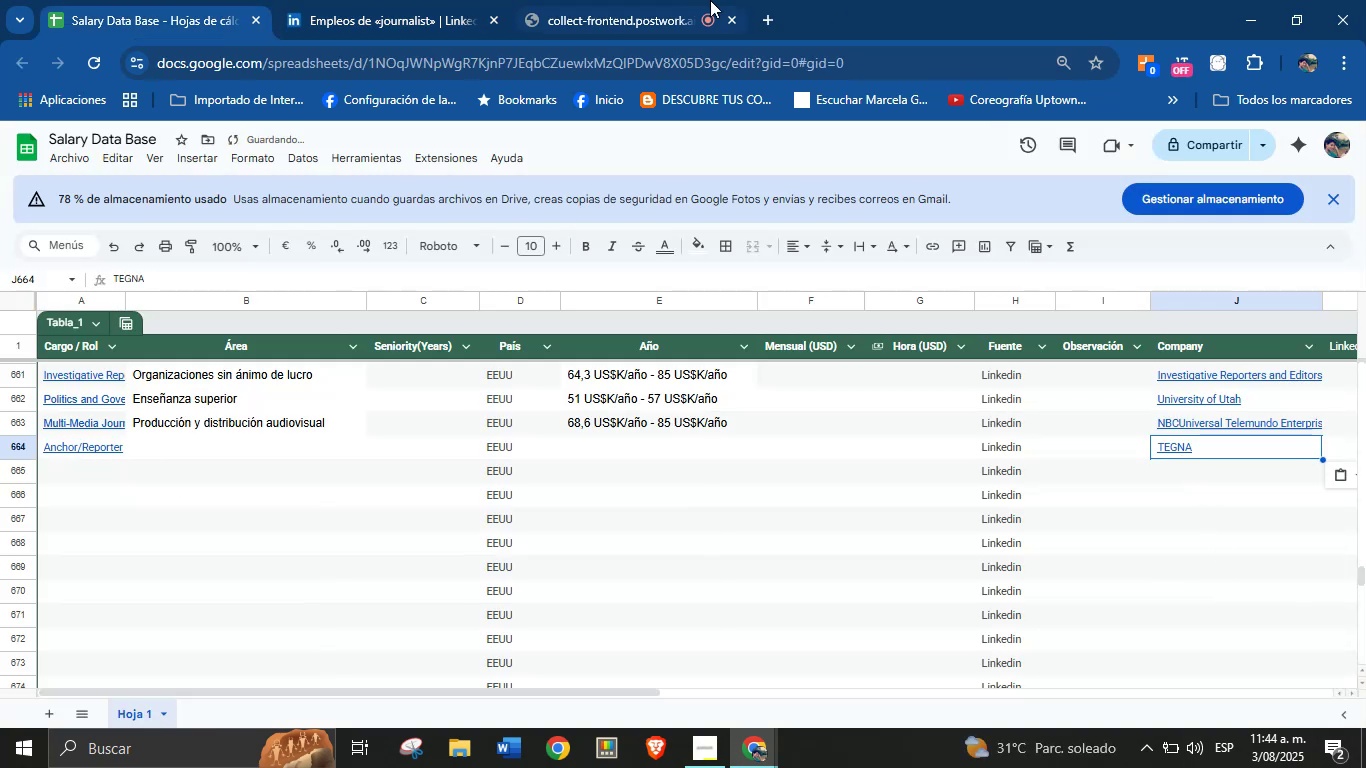 
left_click([440, 0])
 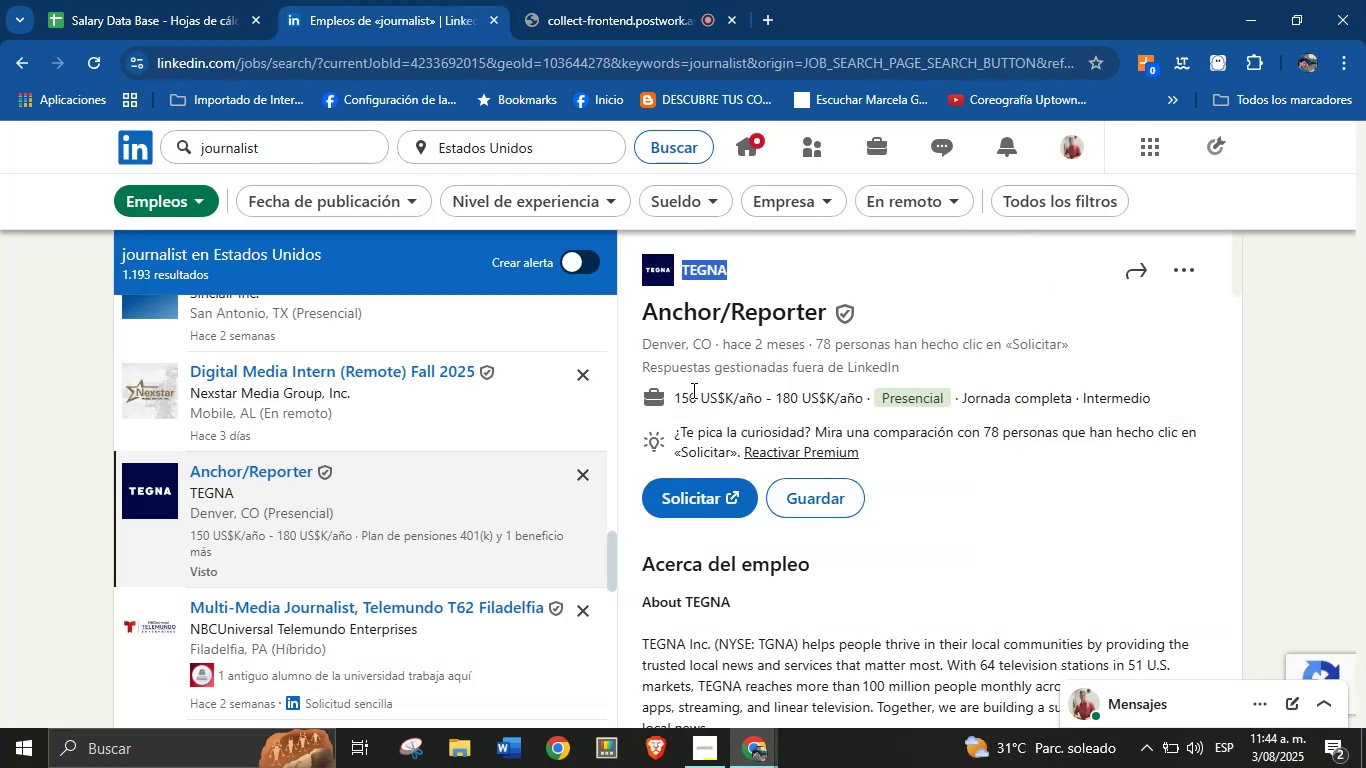 
left_click_drag(start_coordinate=[675, 395], to_coordinate=[862, 403])
 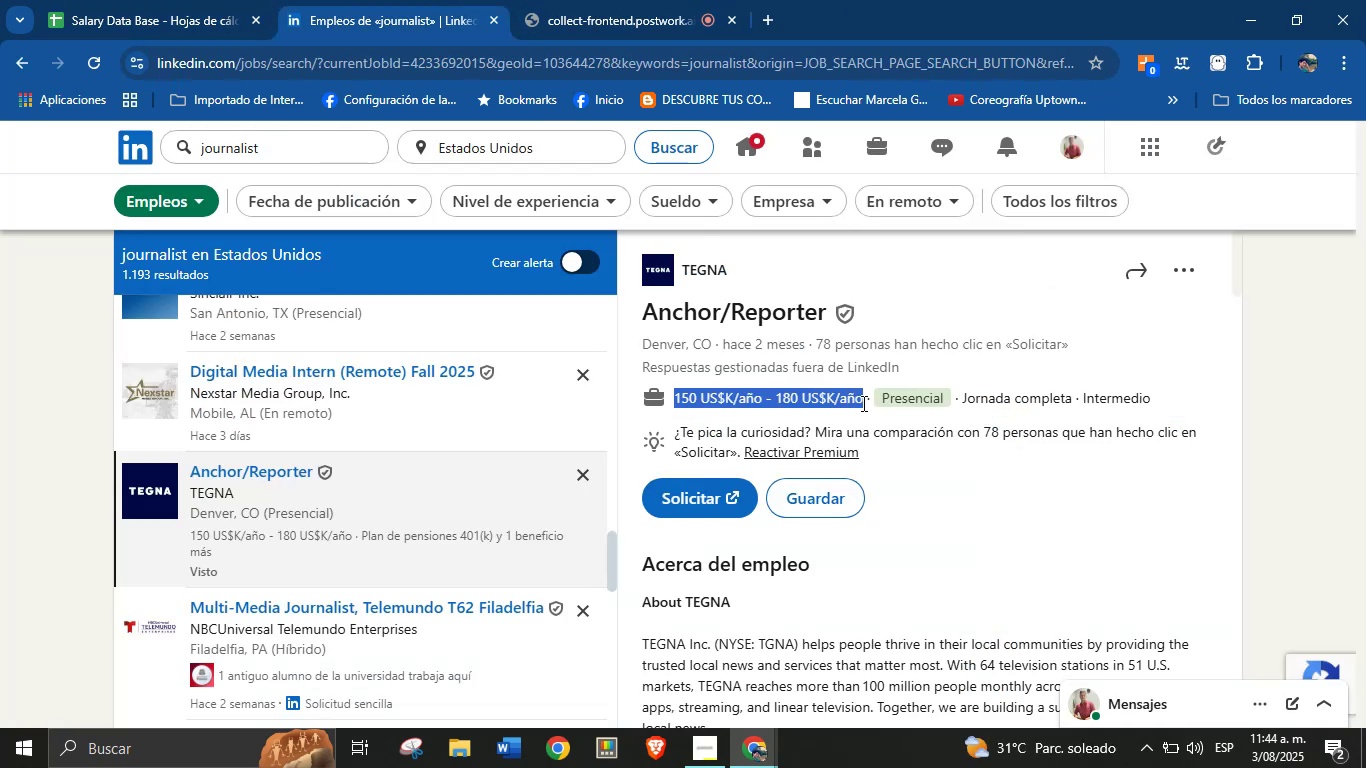 
key(Control+C)
 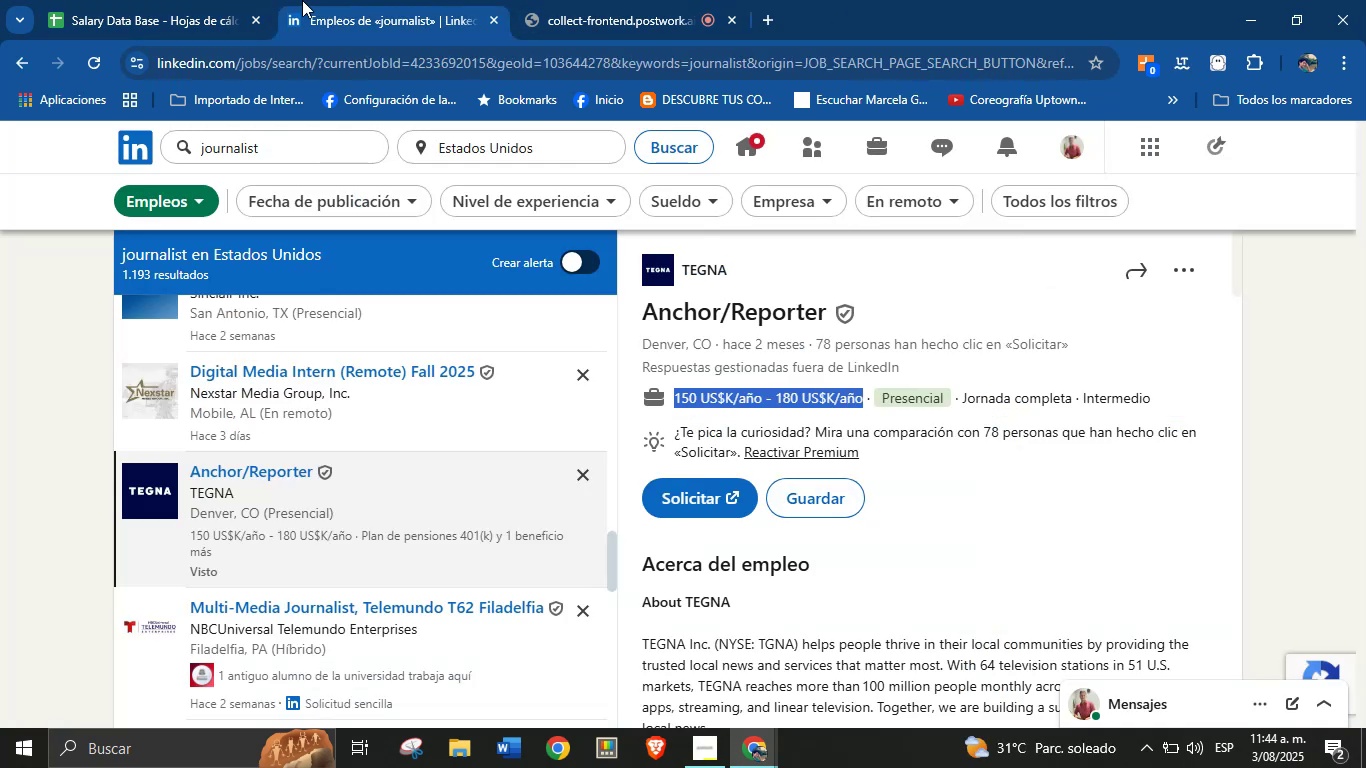 
left_click([202, 0])
 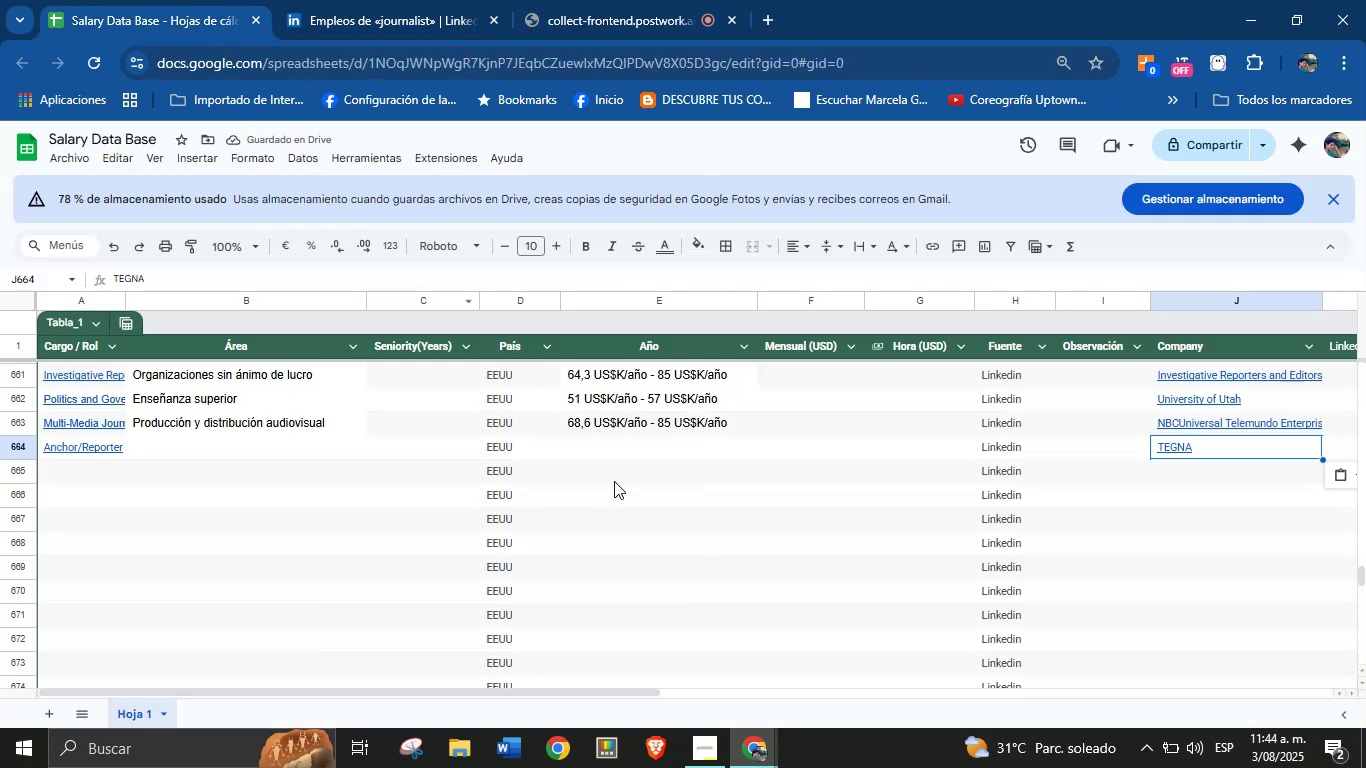 
left_click([613, 449])
 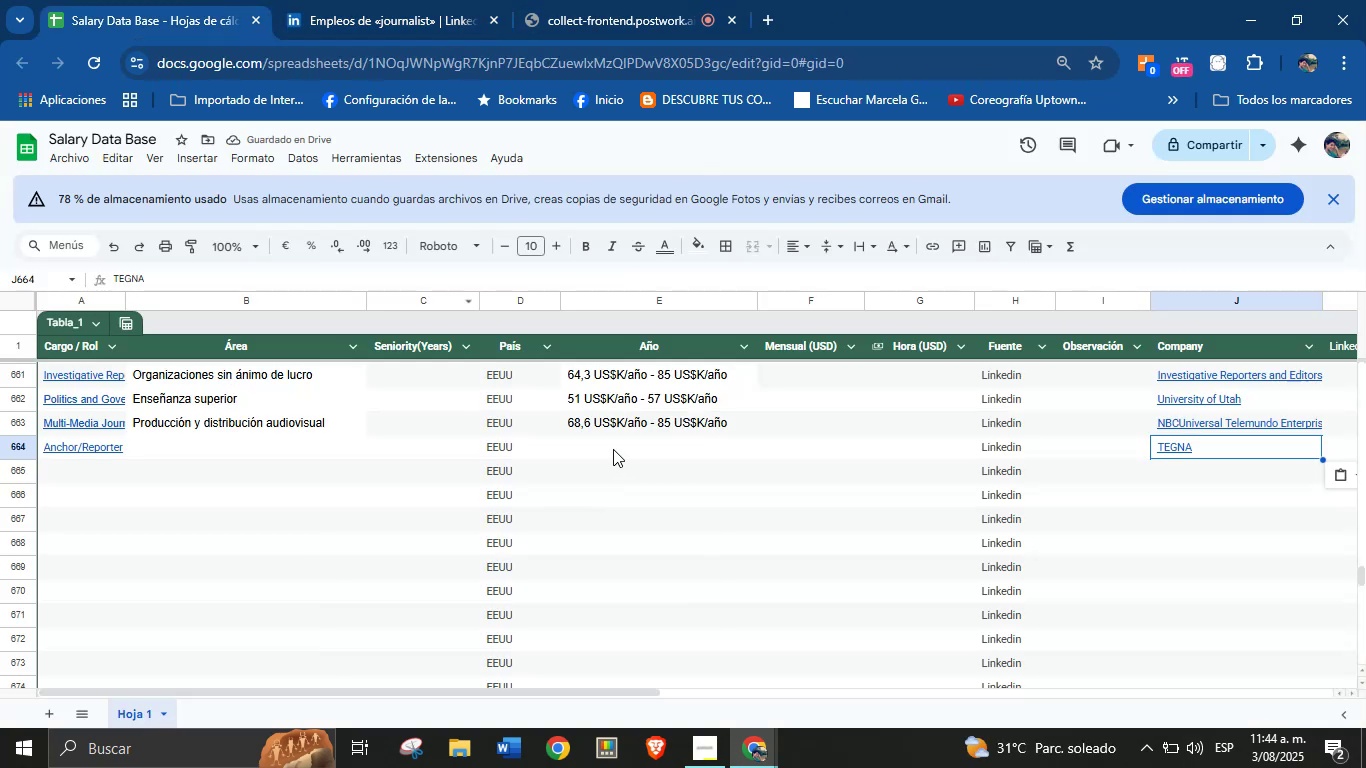 
key(Control+V)
 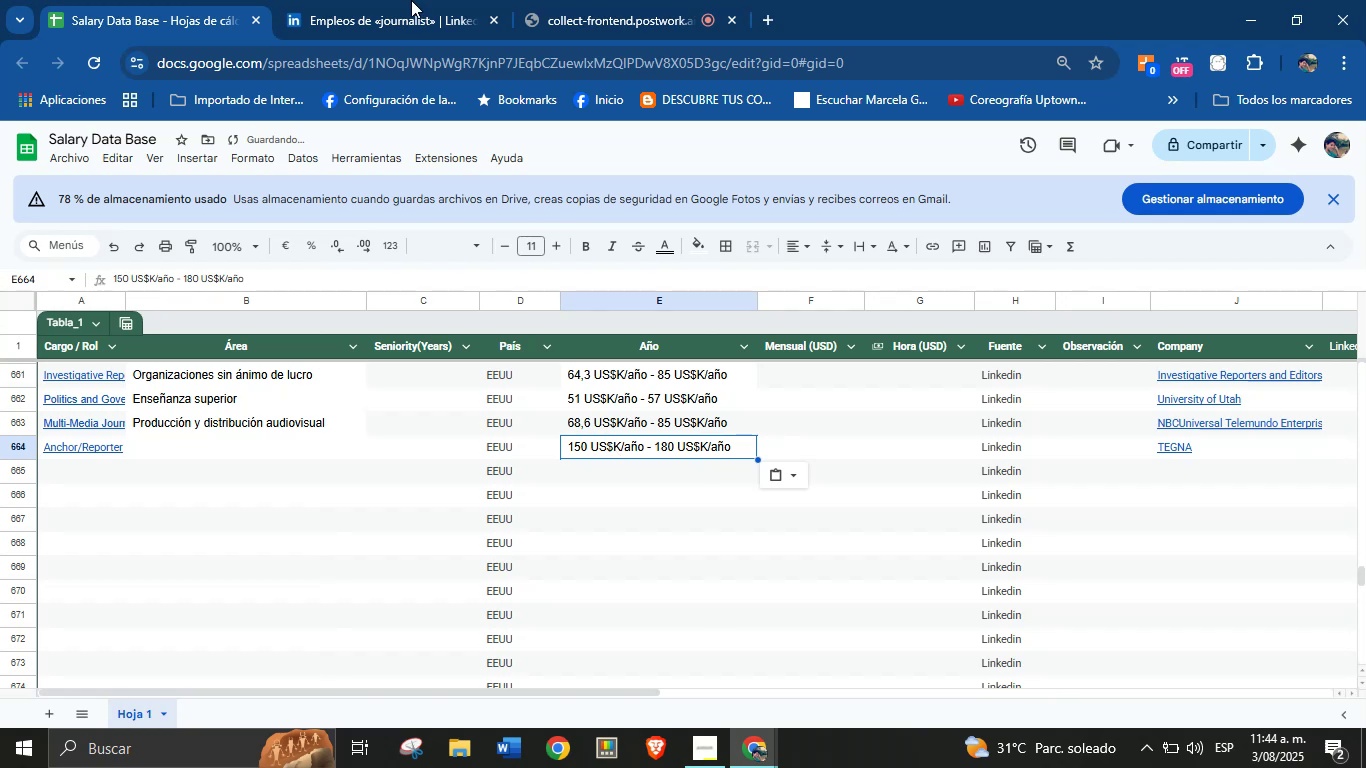 
left_click([382, 0])
 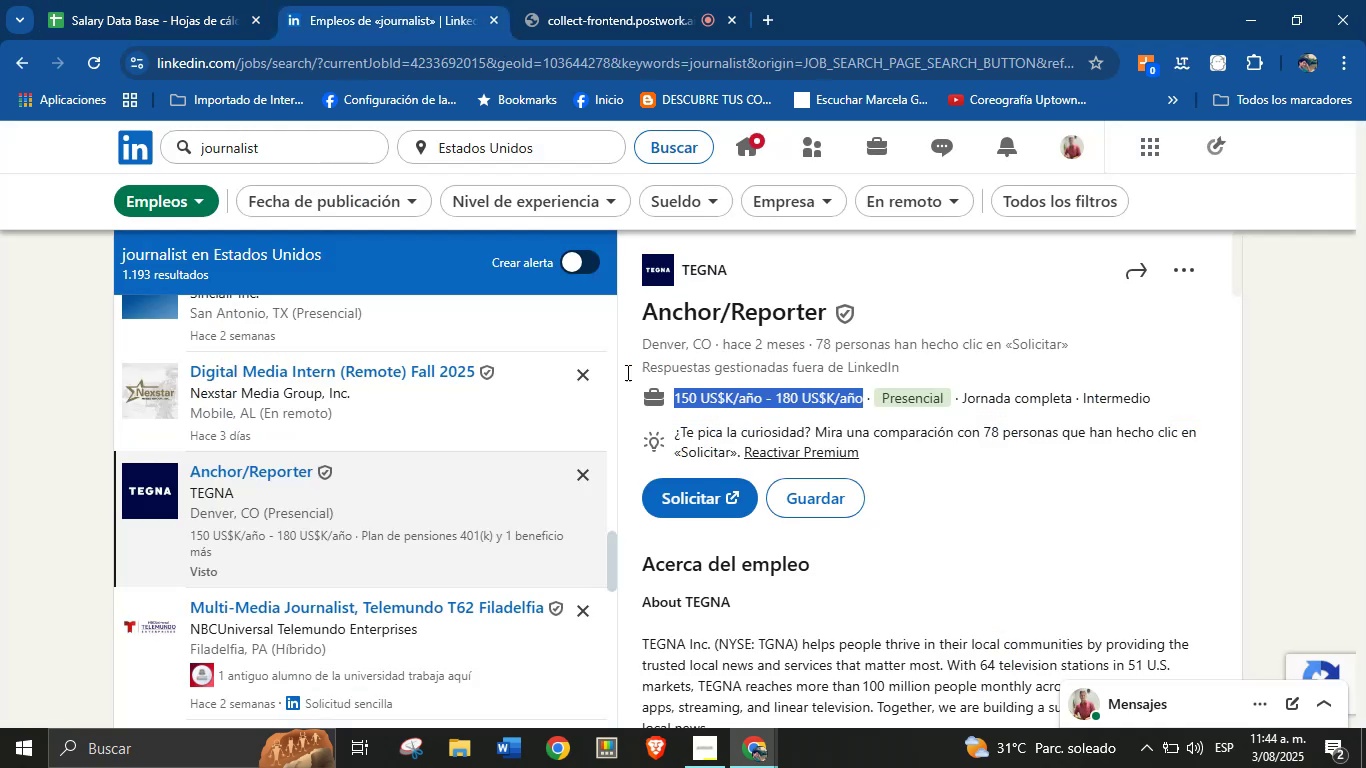 
scroll: coordinate [818, 433], scroll_direction: down, amount: 50.0
 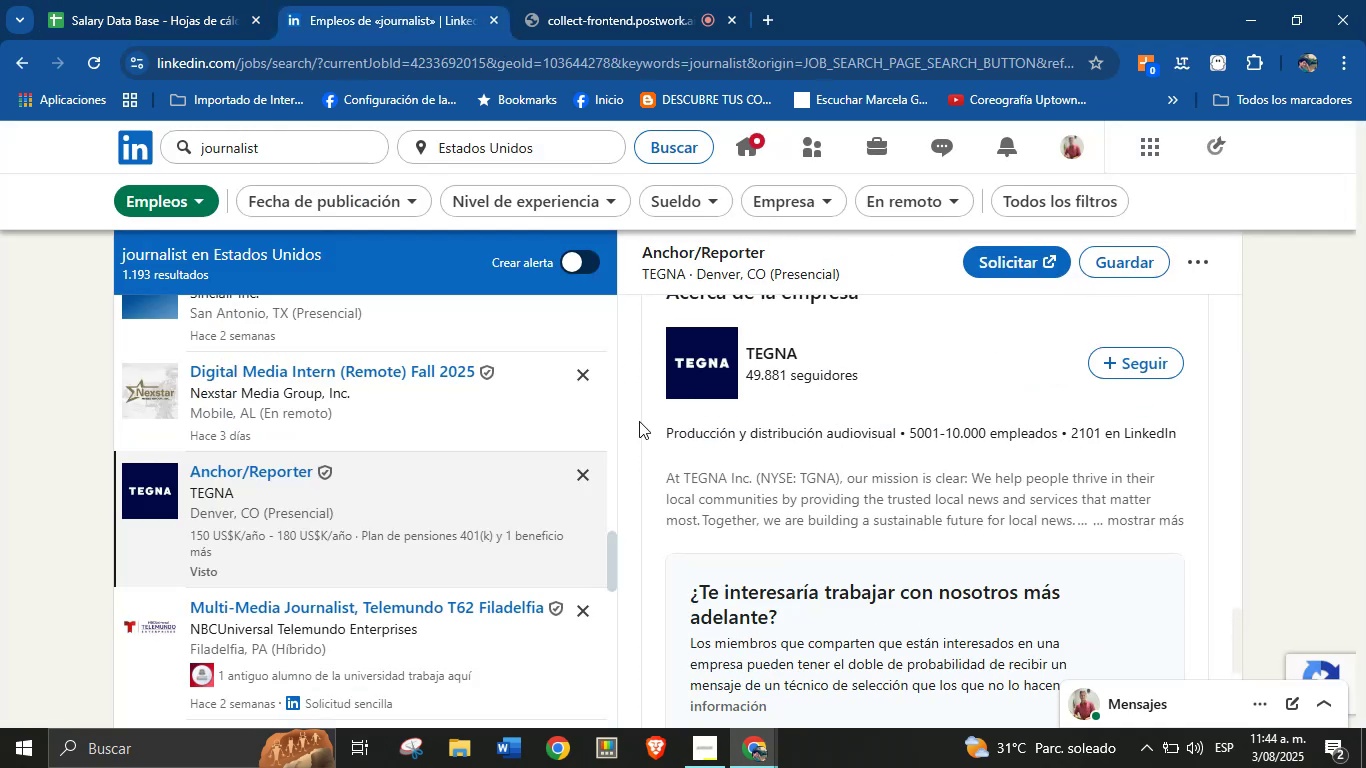 
left_click_drag(start_coordinate=[656, 434], to_coordinate=[899, 436])
 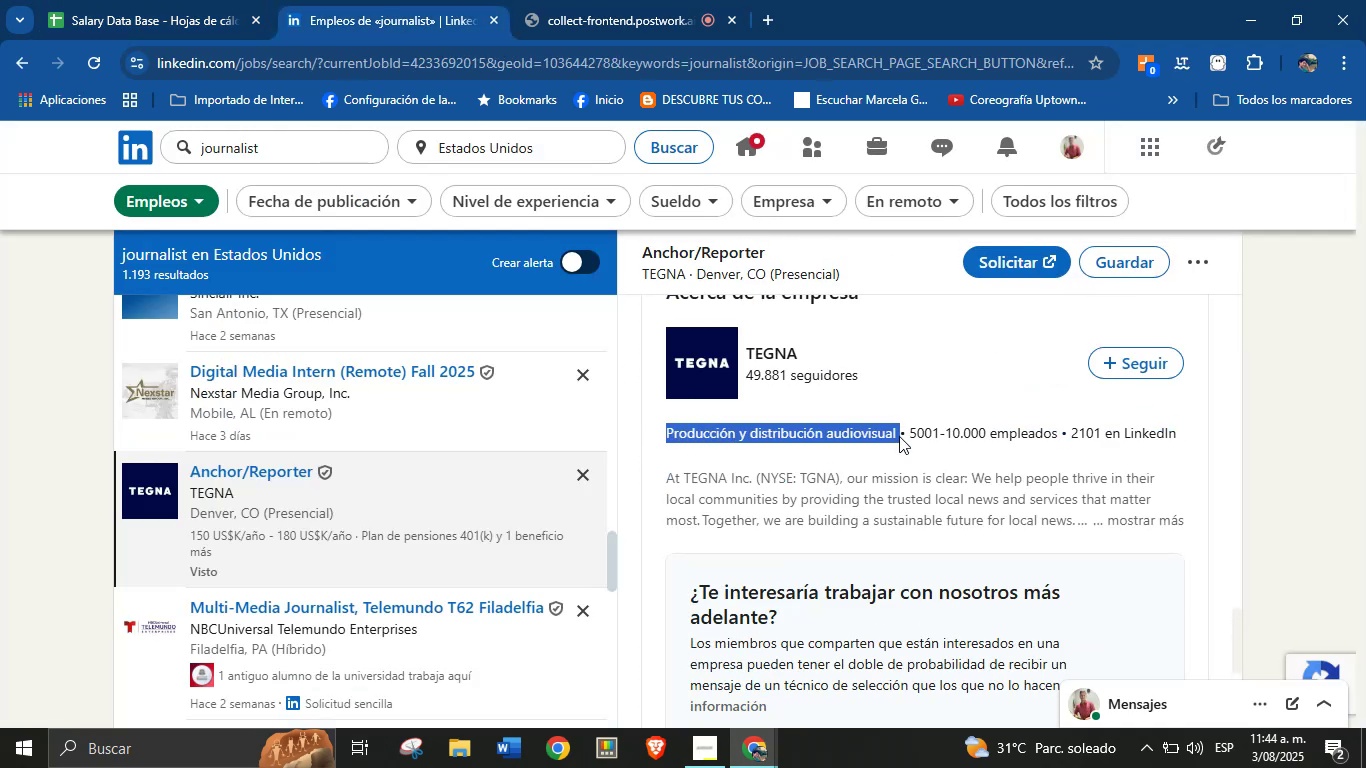 
key(Control+C)
 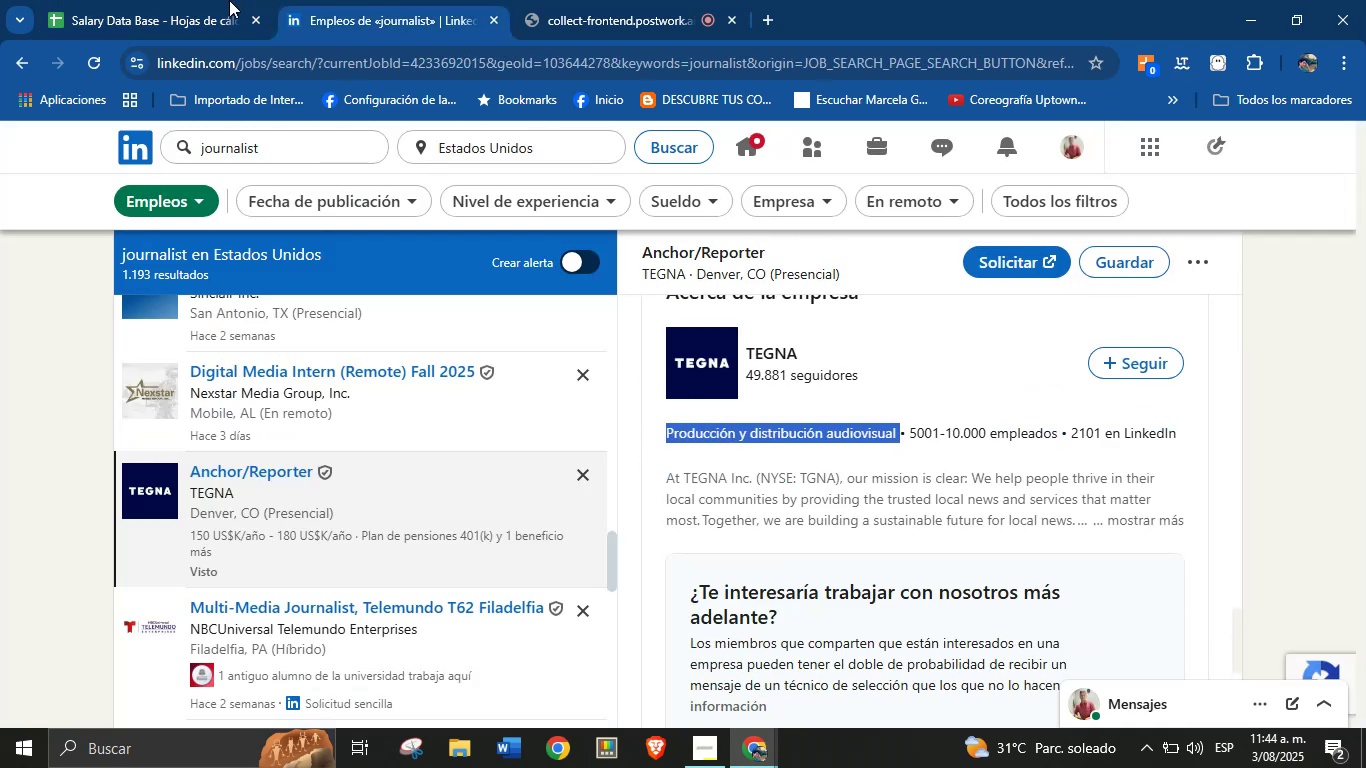 
left_click([132, 0])
 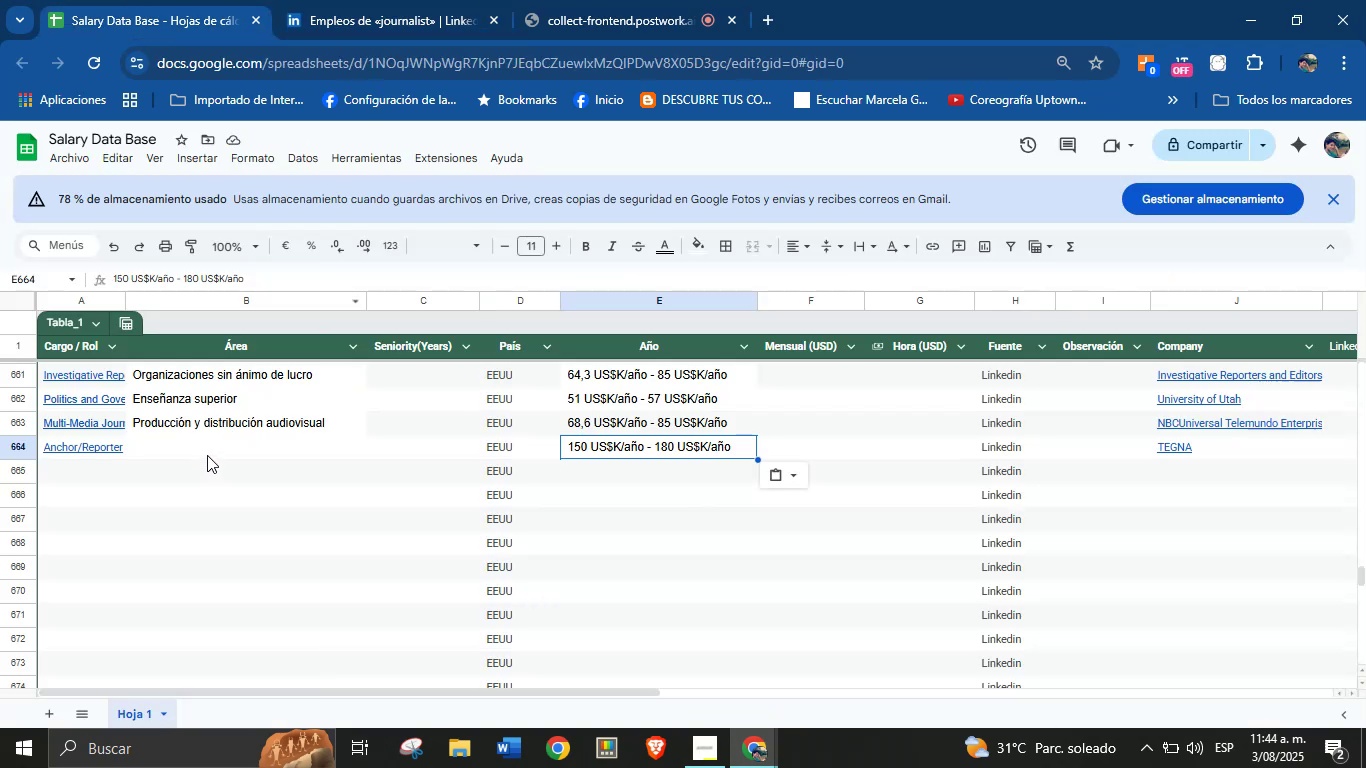 
left_click([211, 450])
 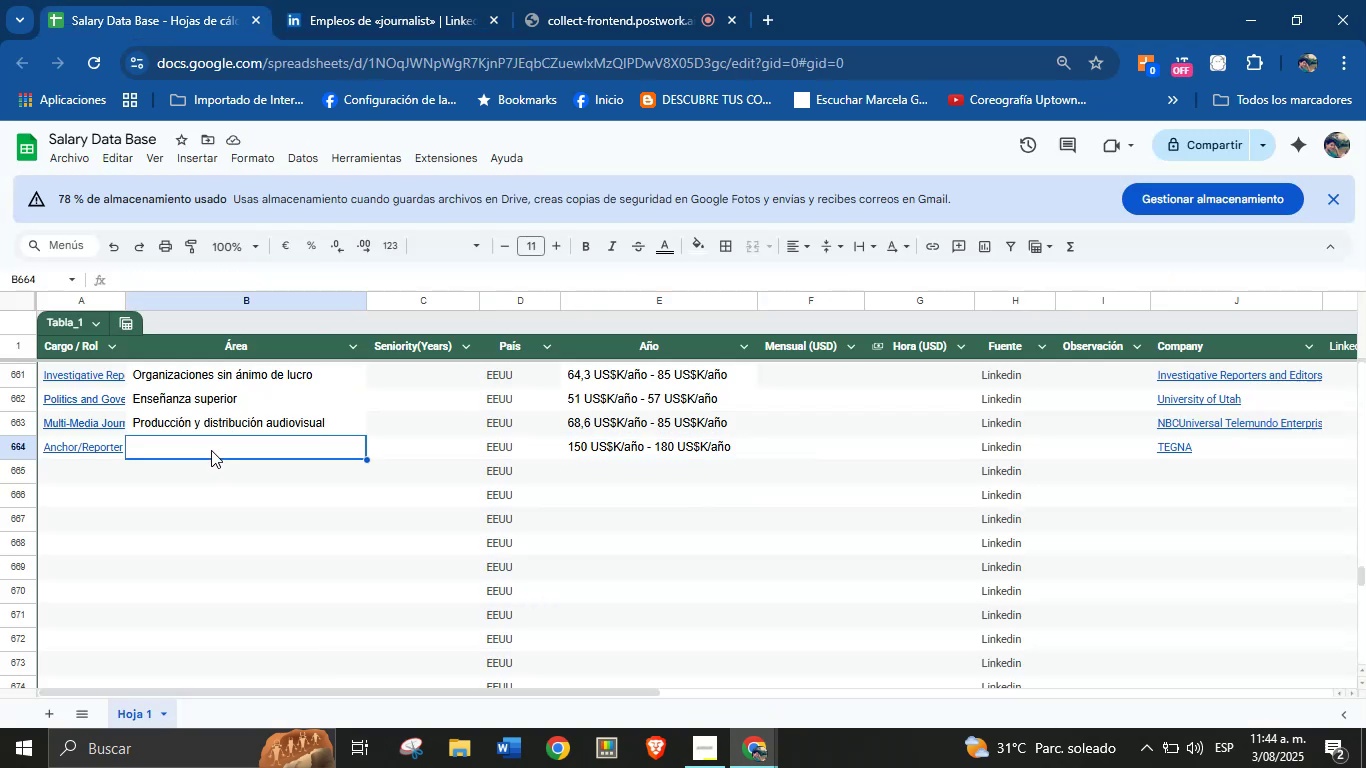 
key(Control+V)
 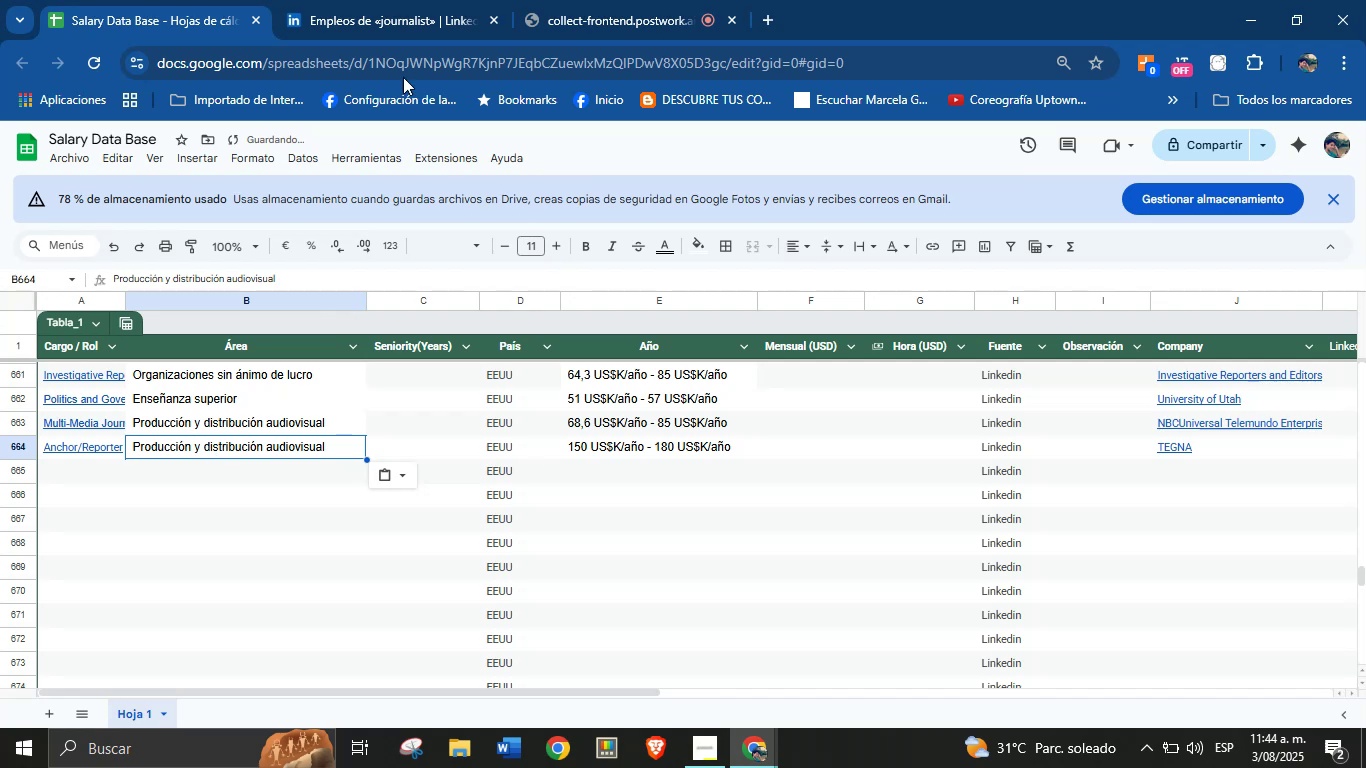 
left_click([376, 0])
 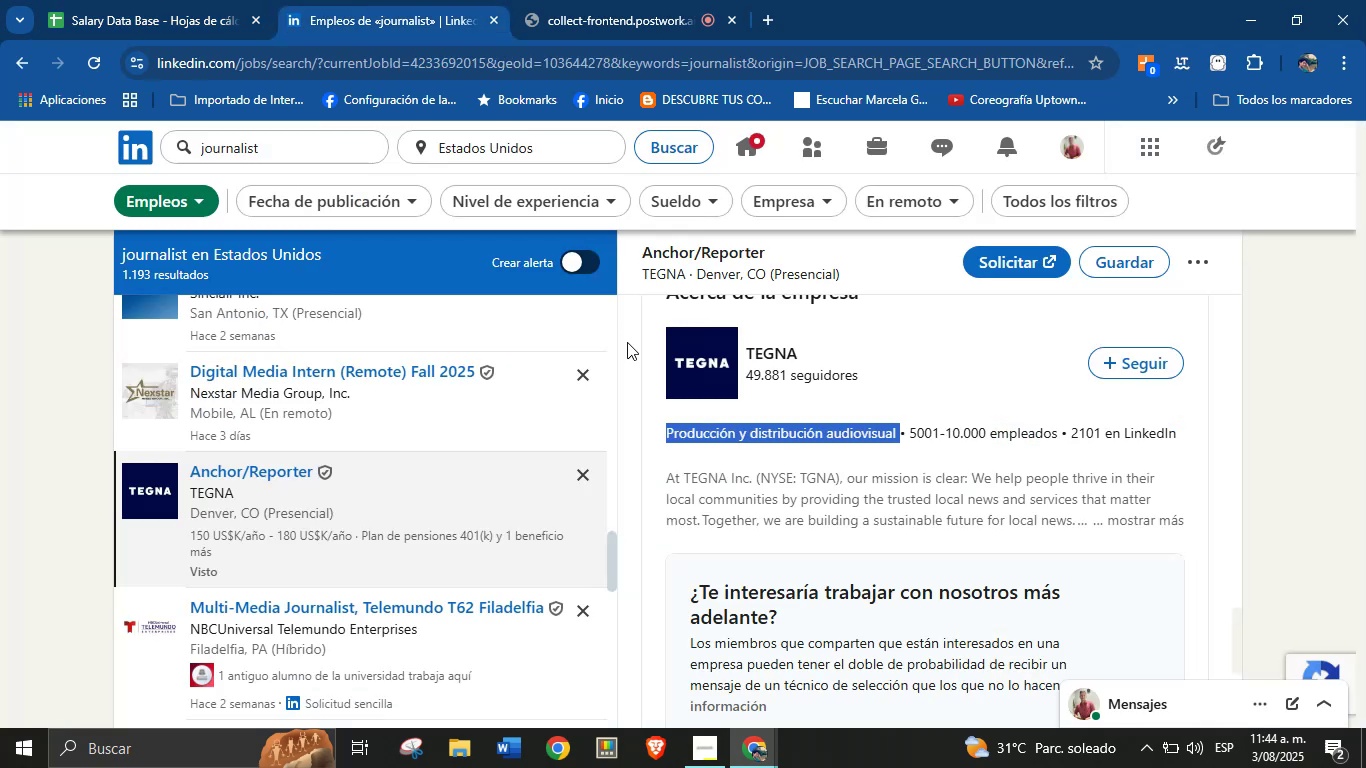 
scroll: coordinate [353, 441], scroll_direction: down, amount: 3.0
 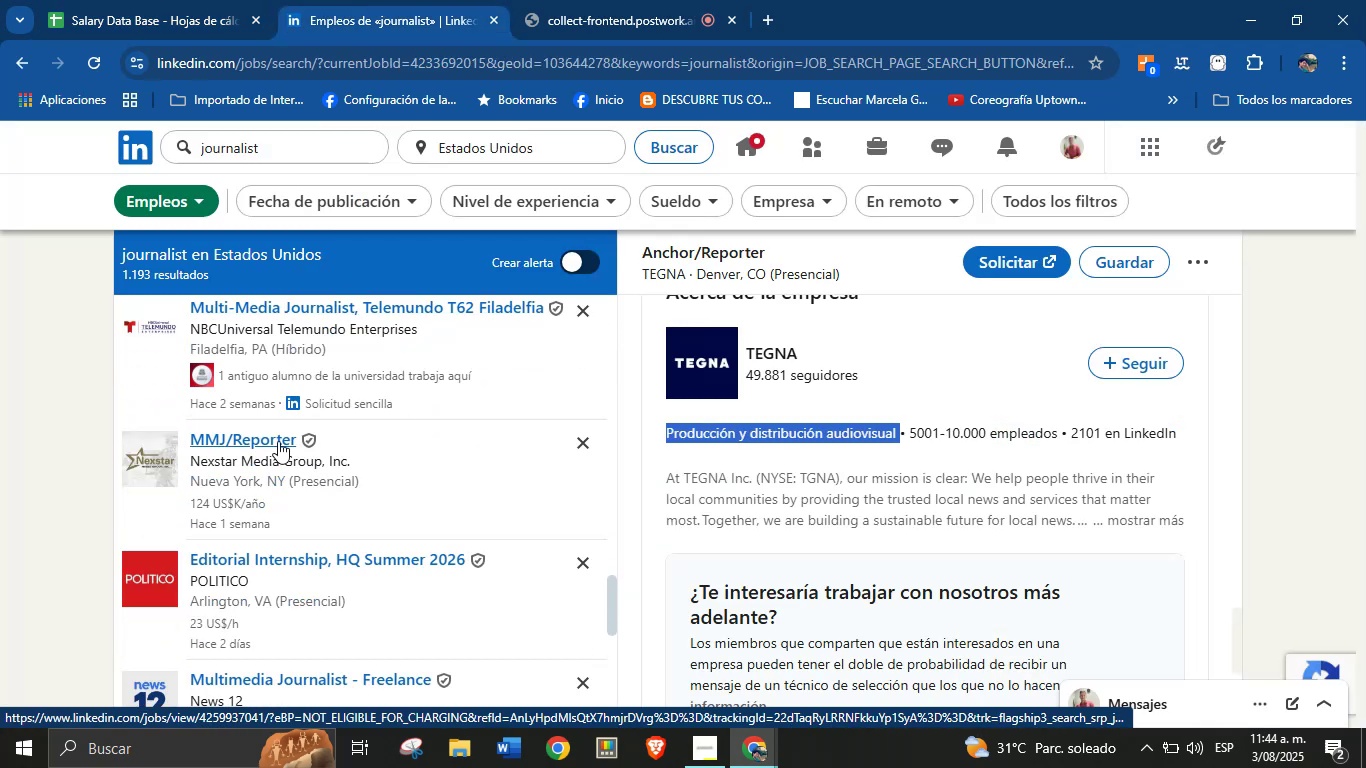 
left_click([275, 441])
 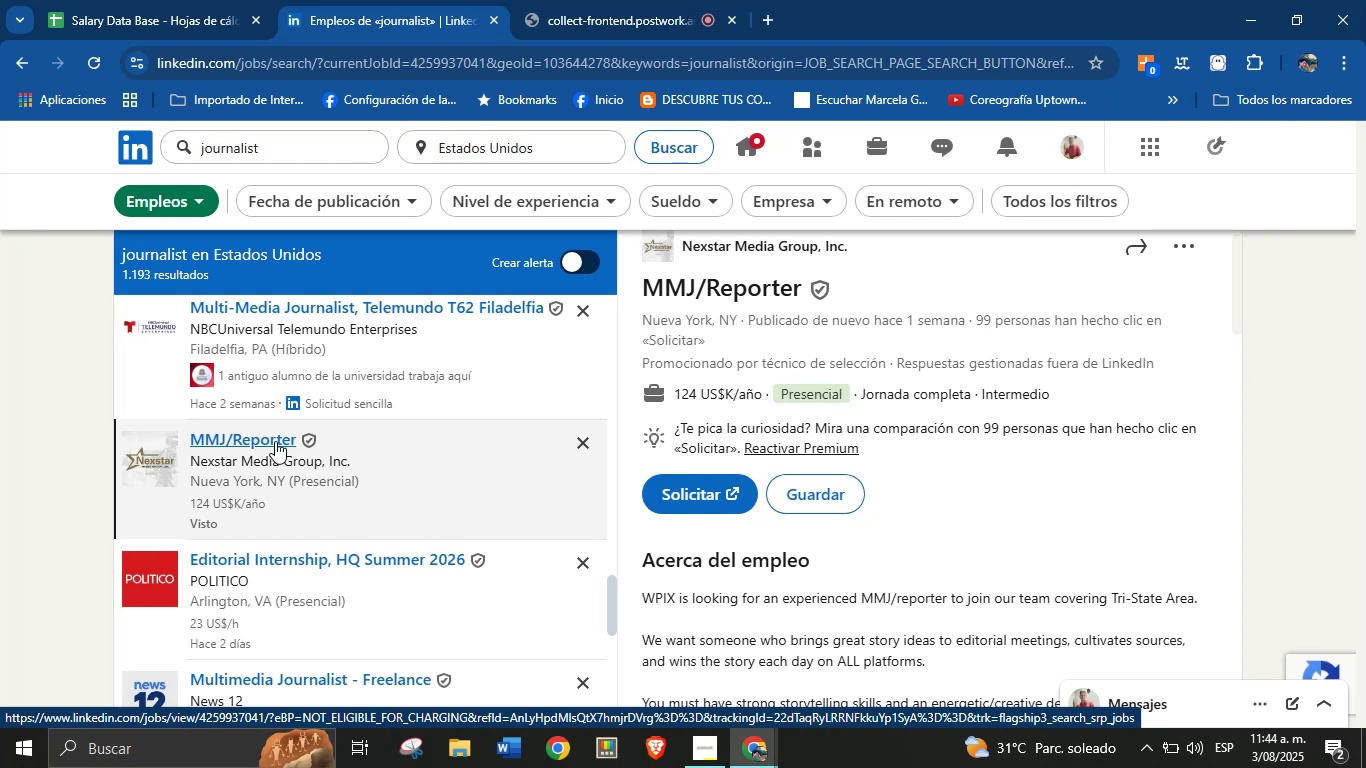 
wait(6.14)
 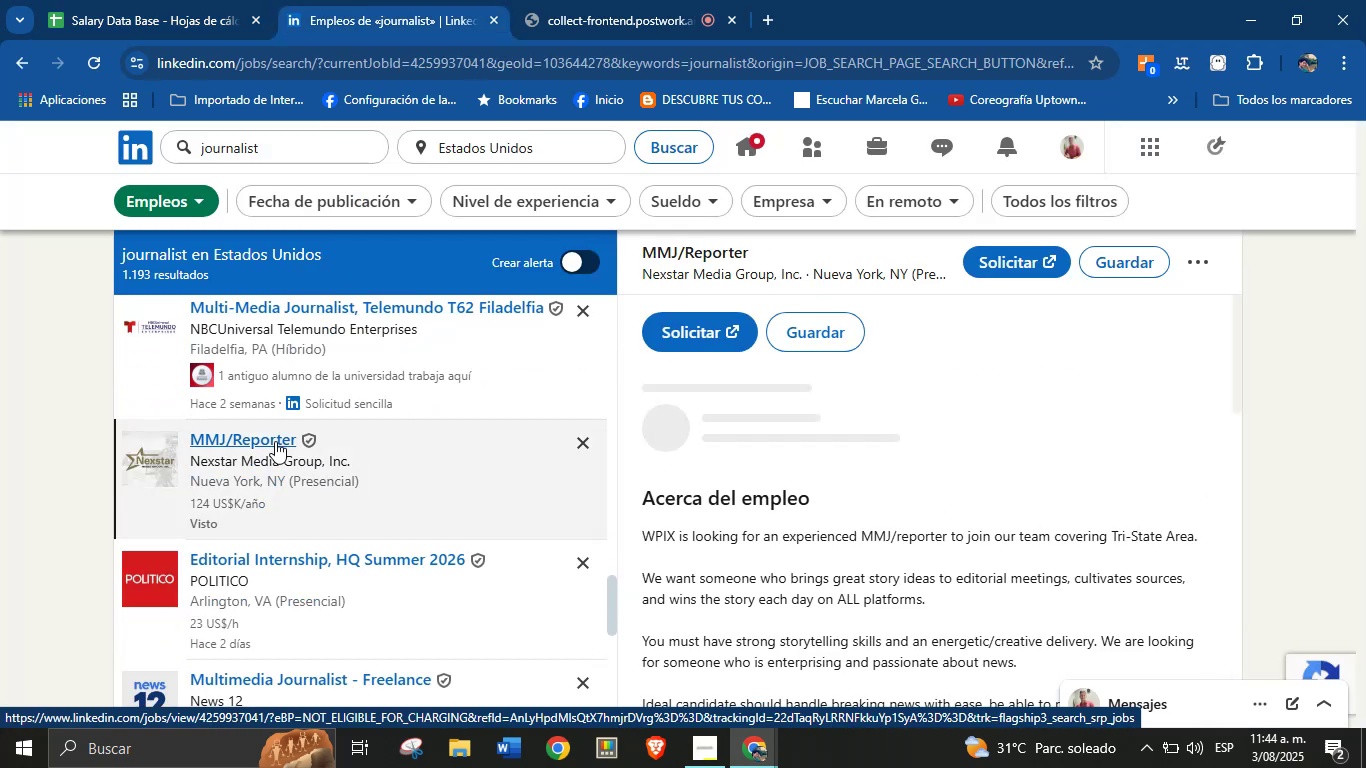 
scroll: coordinate [890, 296], scroll_direction: up, amount: 6.0
 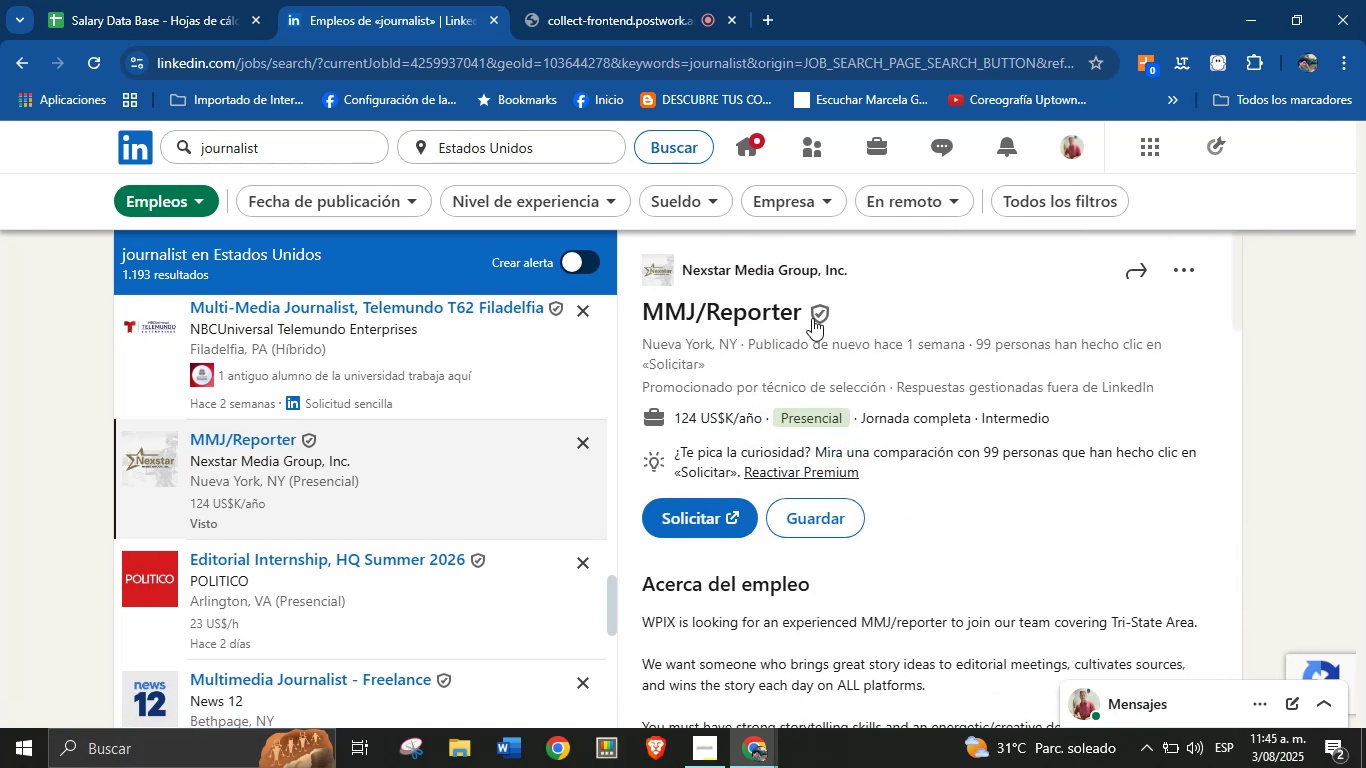 
left_click_drag(start_coordinate=[807, 316], to_coordinate=[625, 320])
 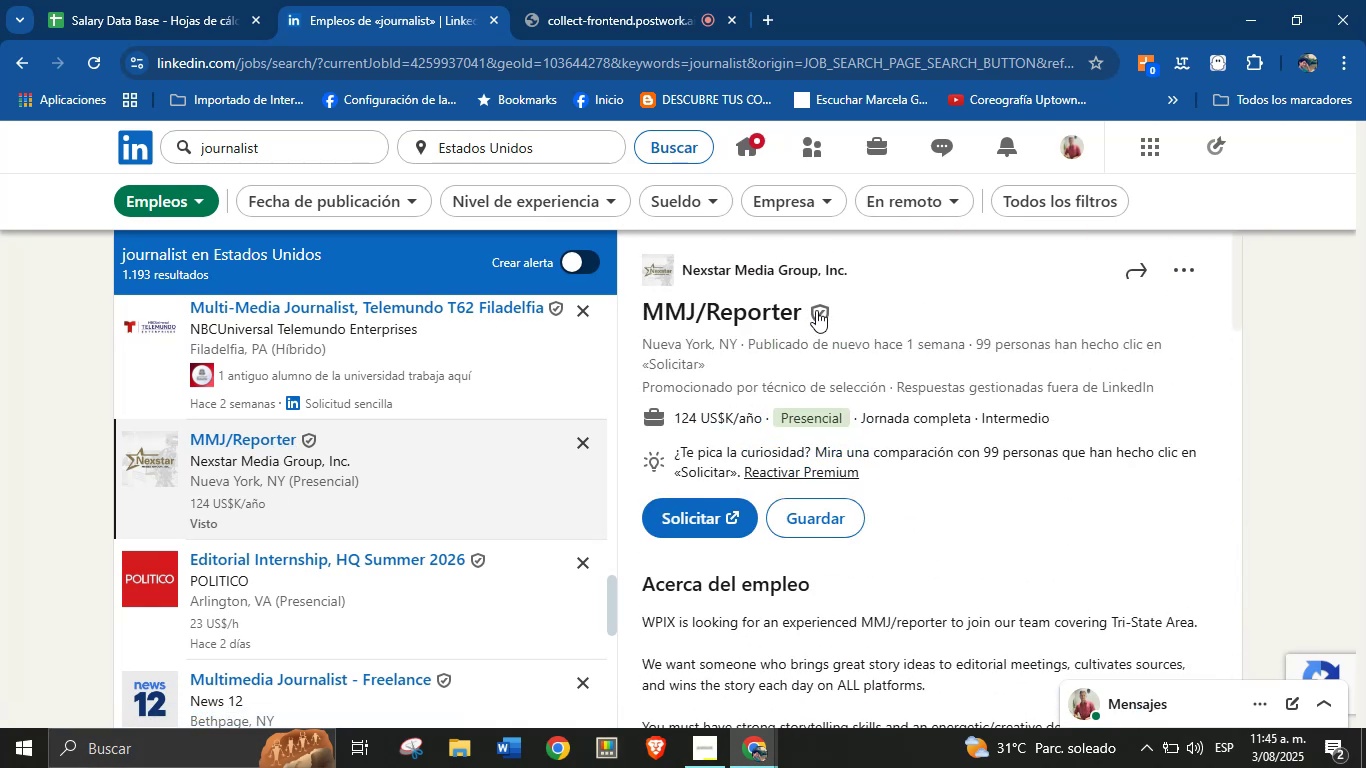 
left_click_drag(start_coordinate=[806, 307], to_coordinate=[651, 308])
 